 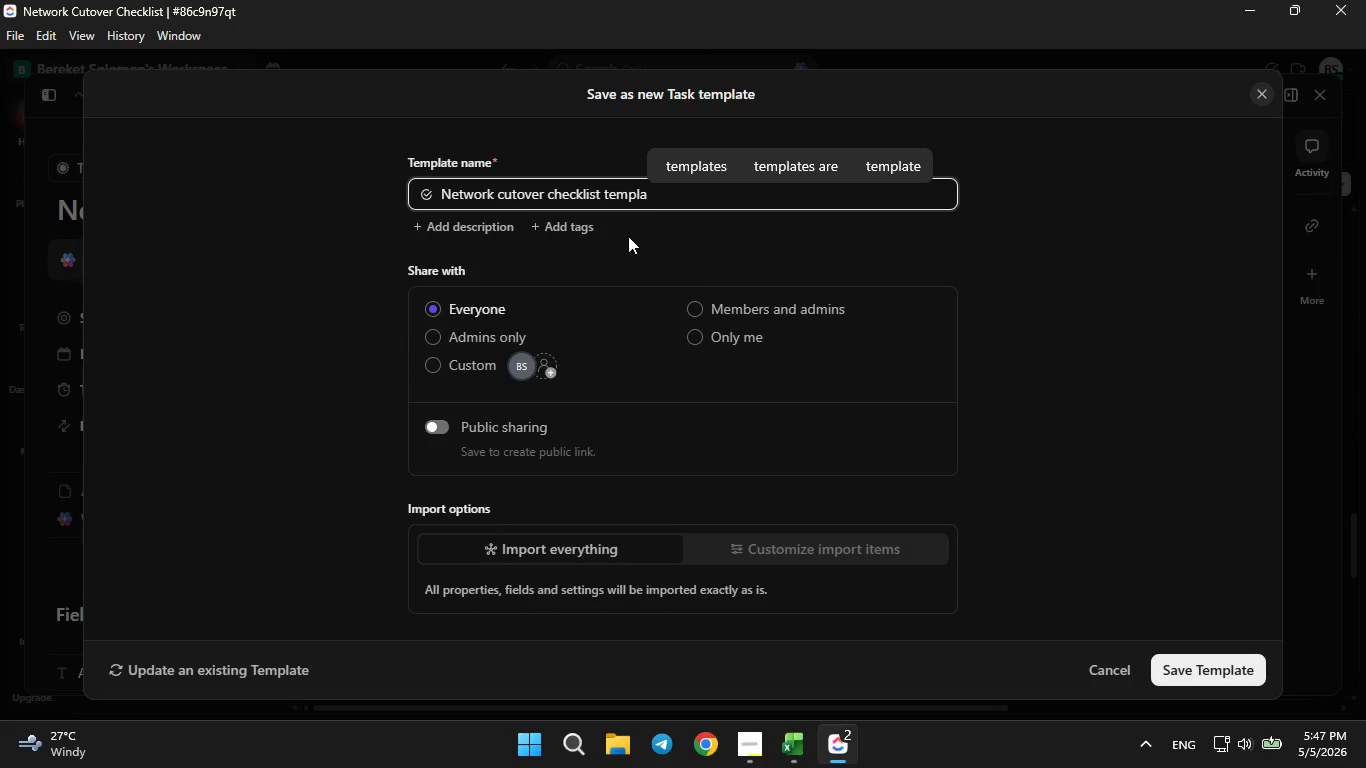 
left_click([867, 172])
 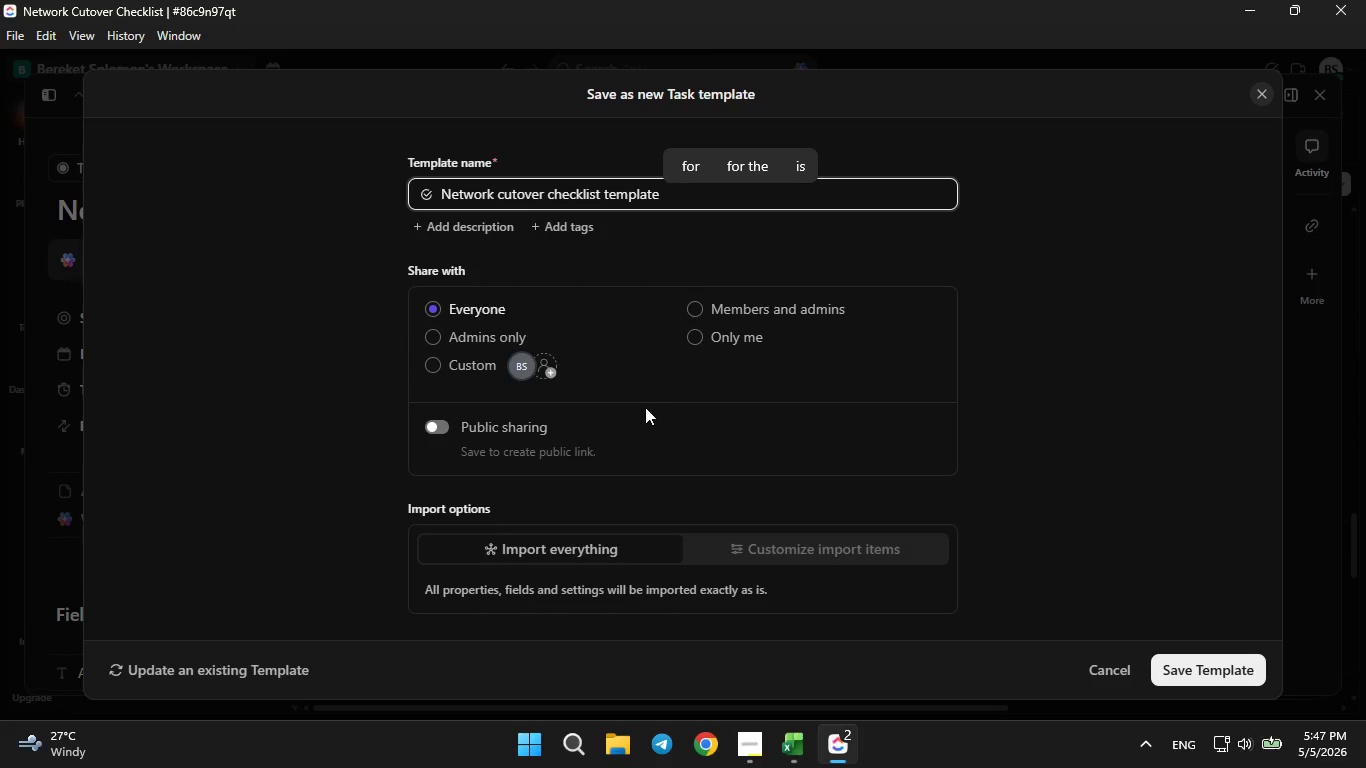 
scroll: coordinate [733, 549], scroll_direction: down, amount: 5.0
 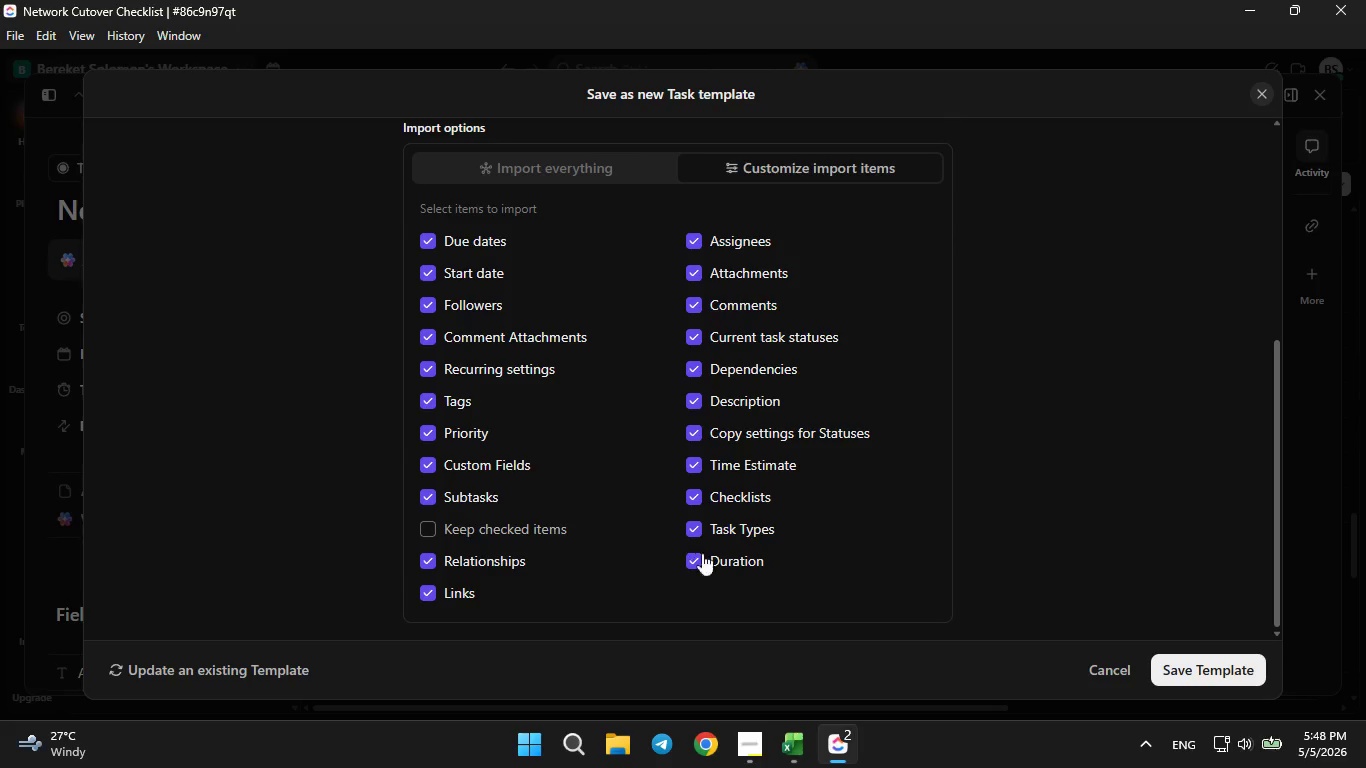 
left_click([694, 558])
 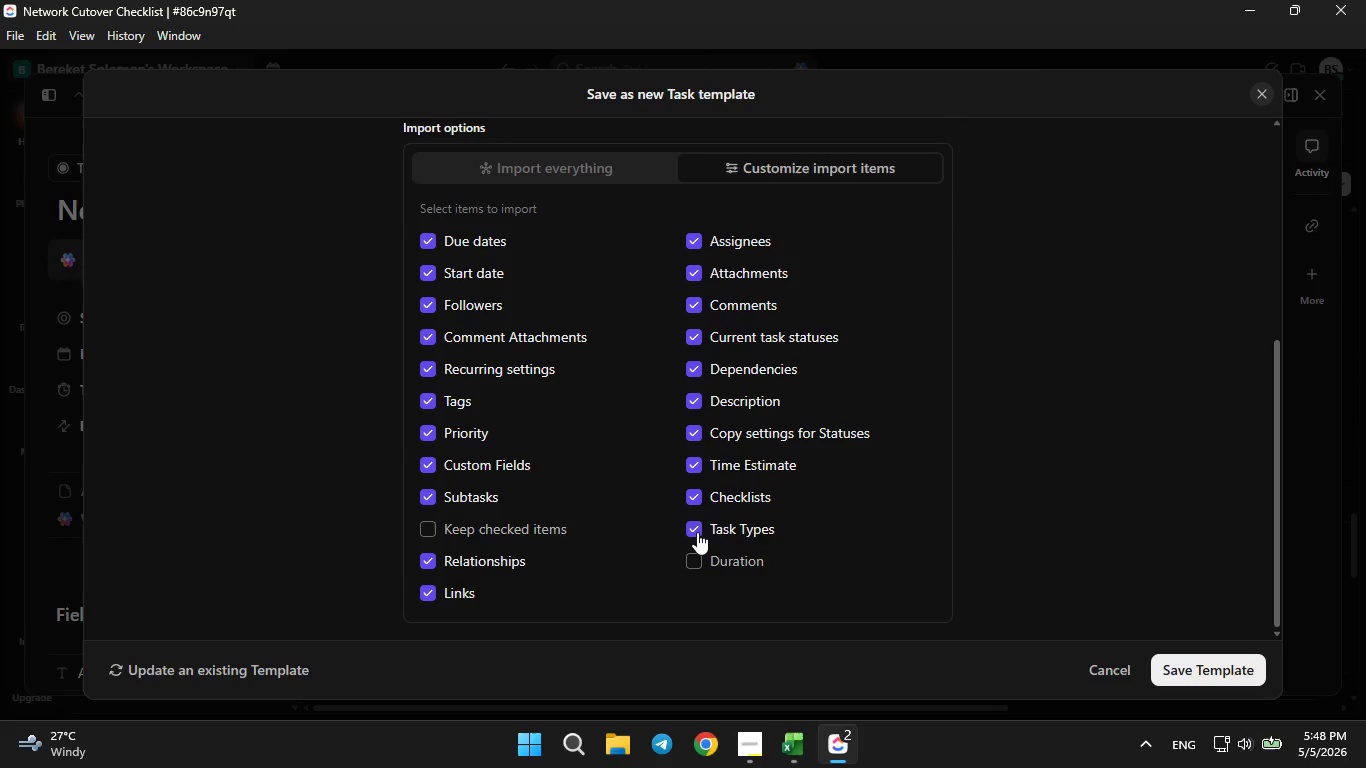 
left_click([697, 531])
 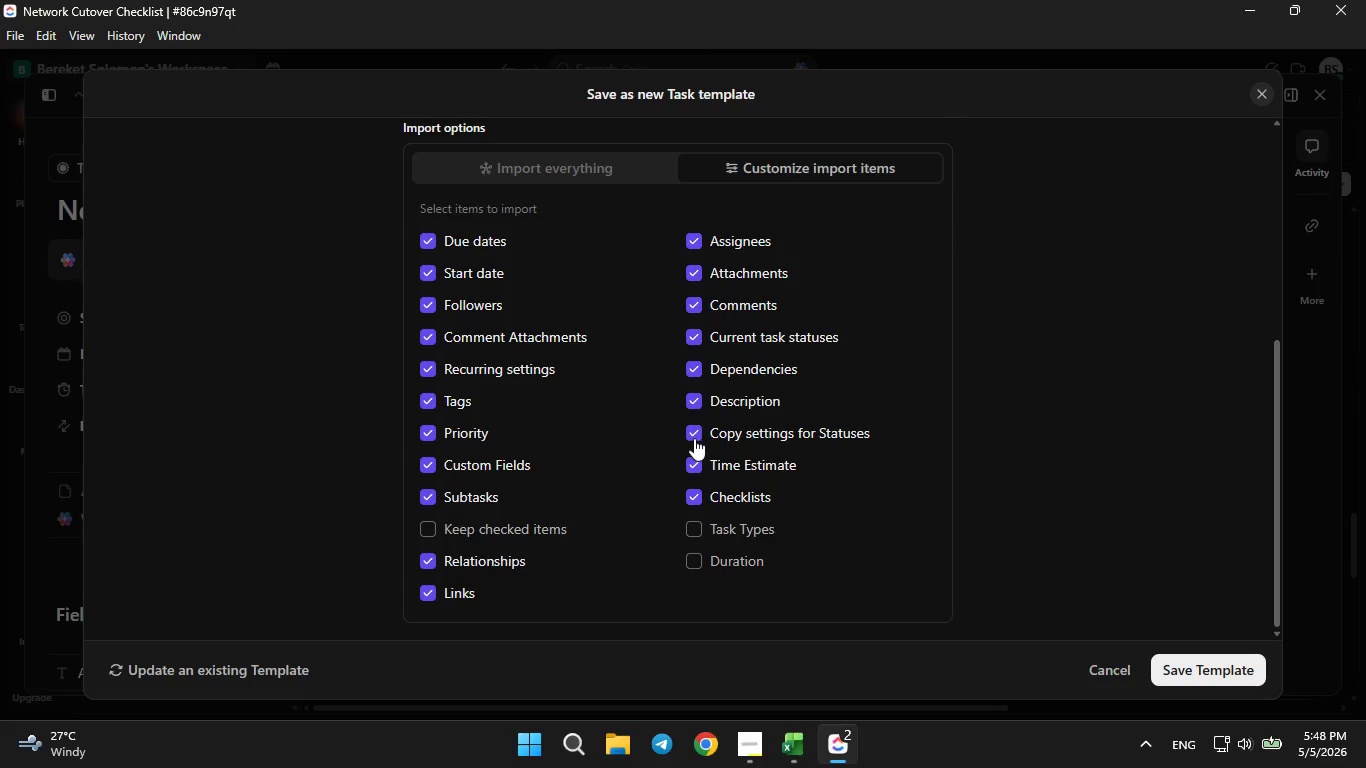 
left_click([694, 435])
 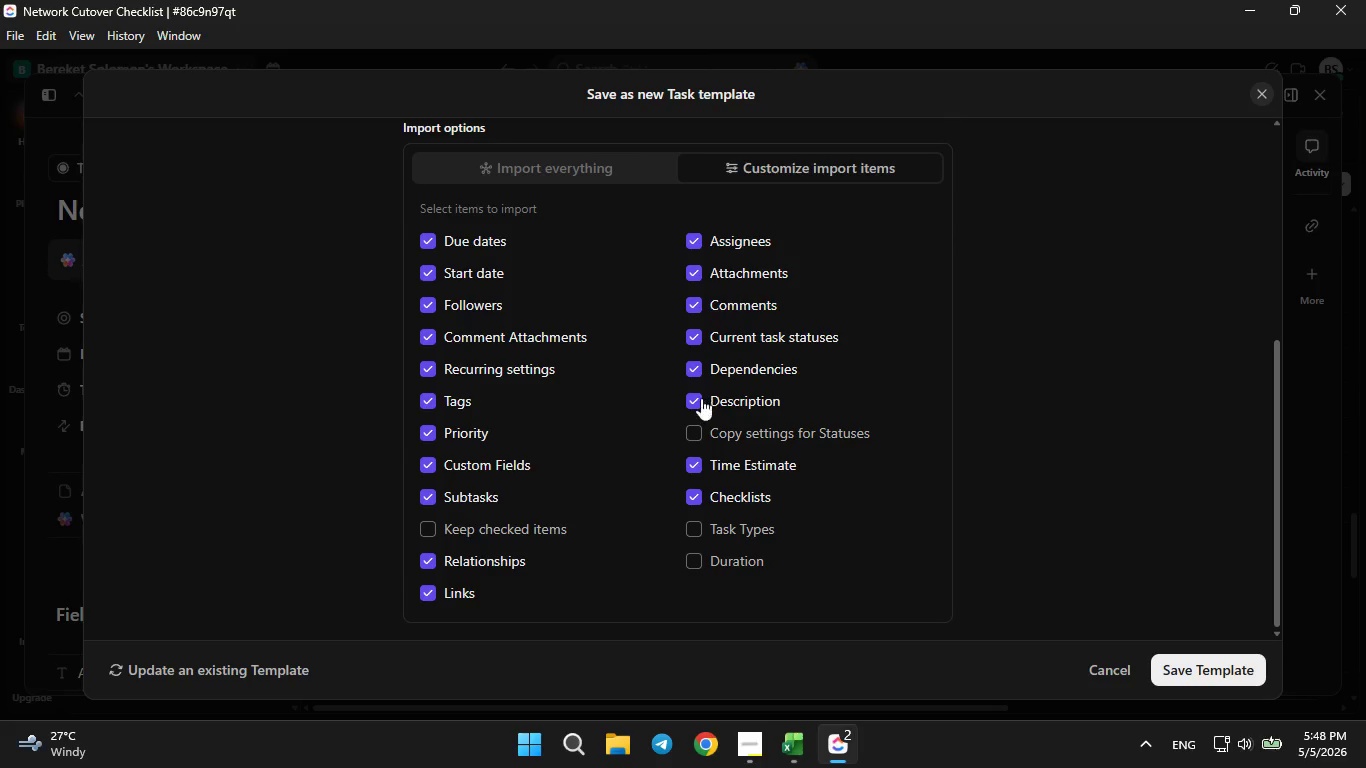 
left_click([697, 399])
 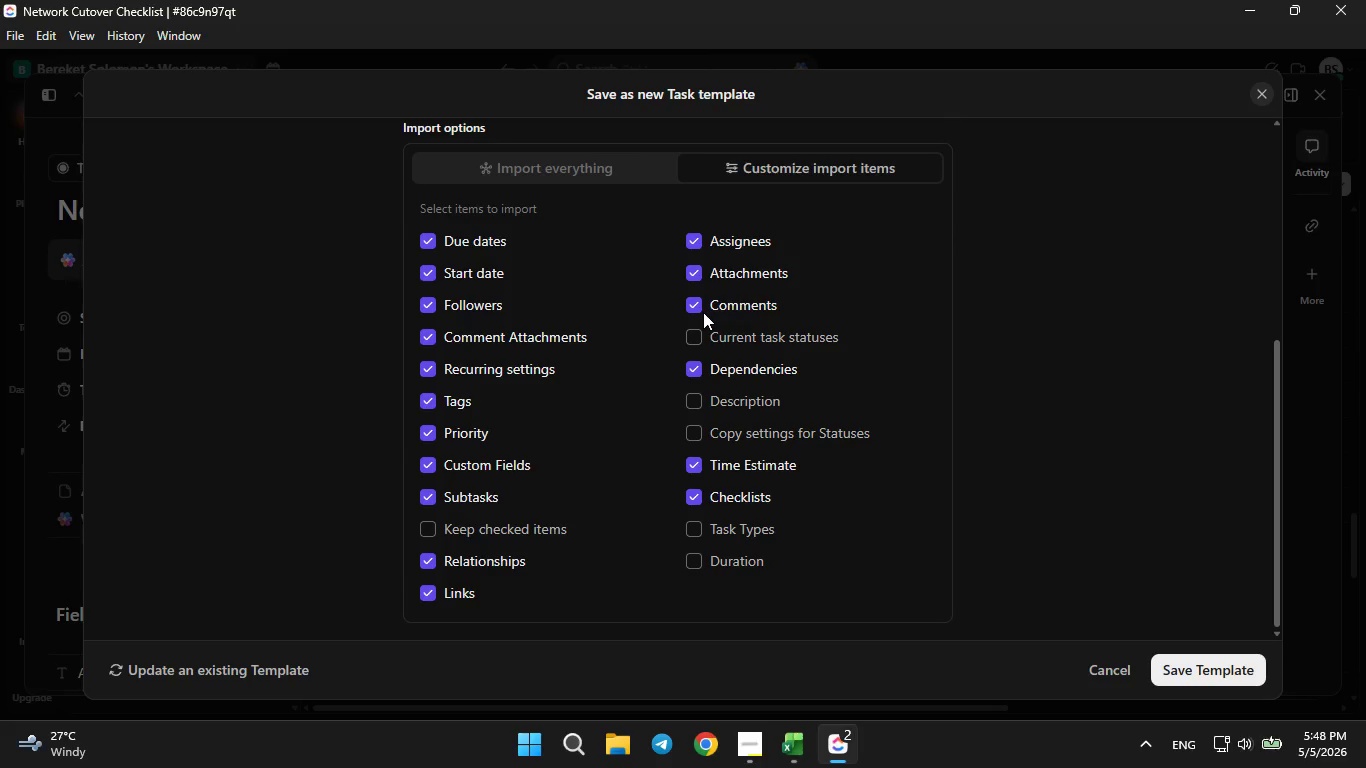 
double_click([694, 297])
 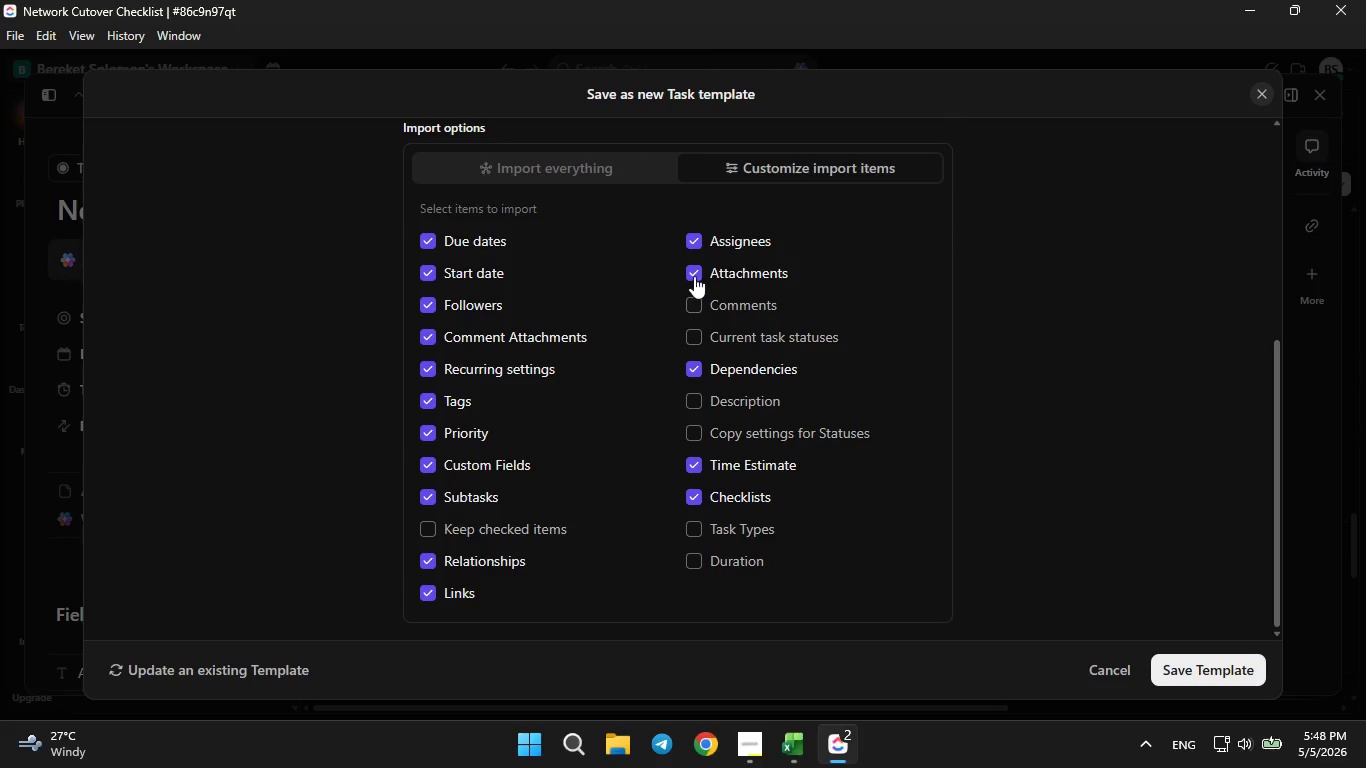 
triple_click([694, 272])
 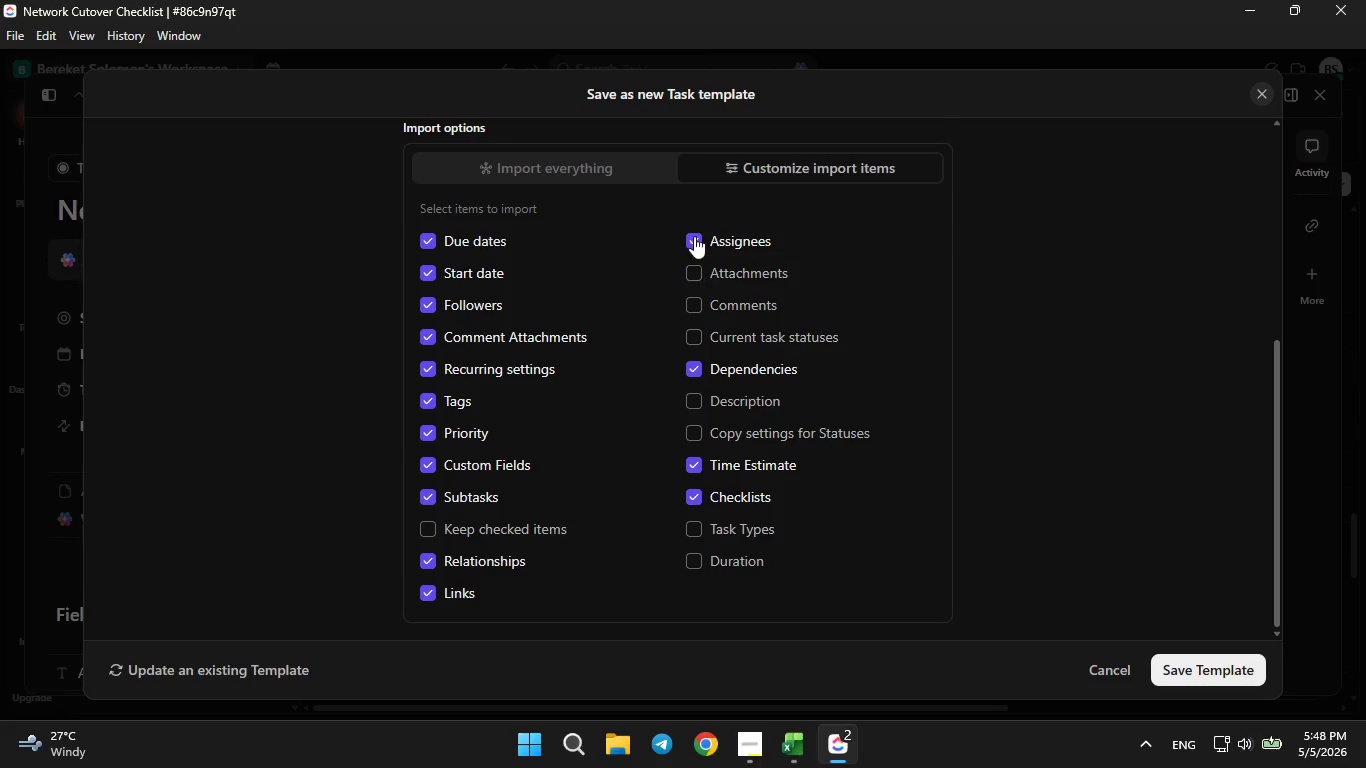 
triple_click([693, 233])
 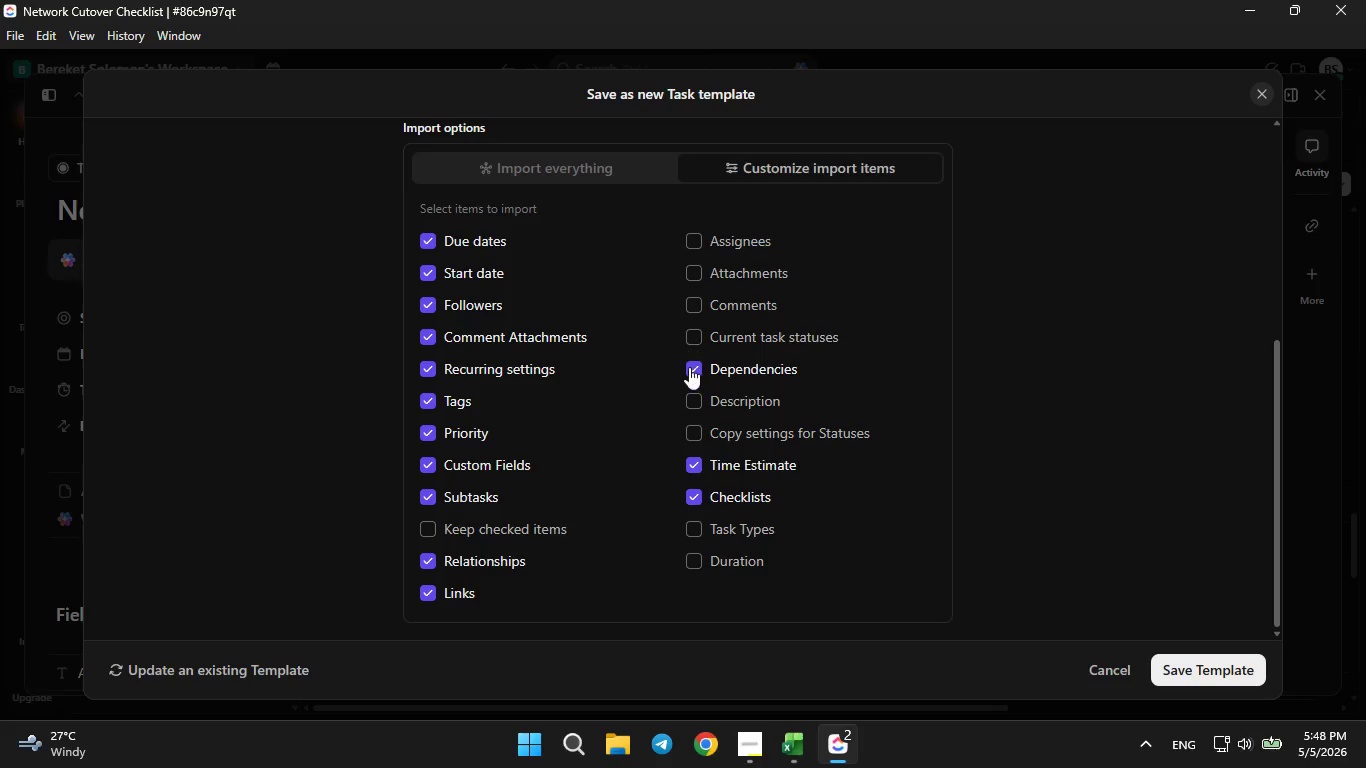 
left_click([689, 368])
 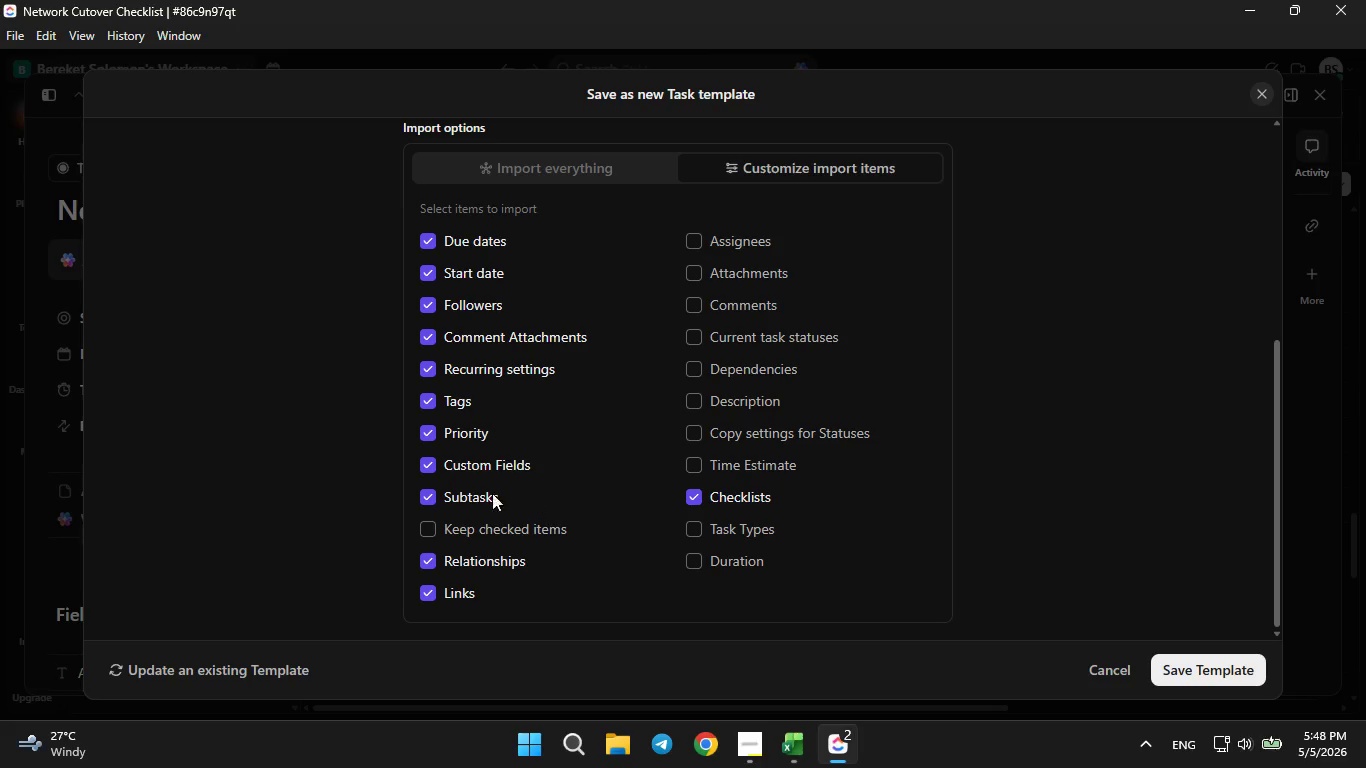 
left_click([433, 495])
 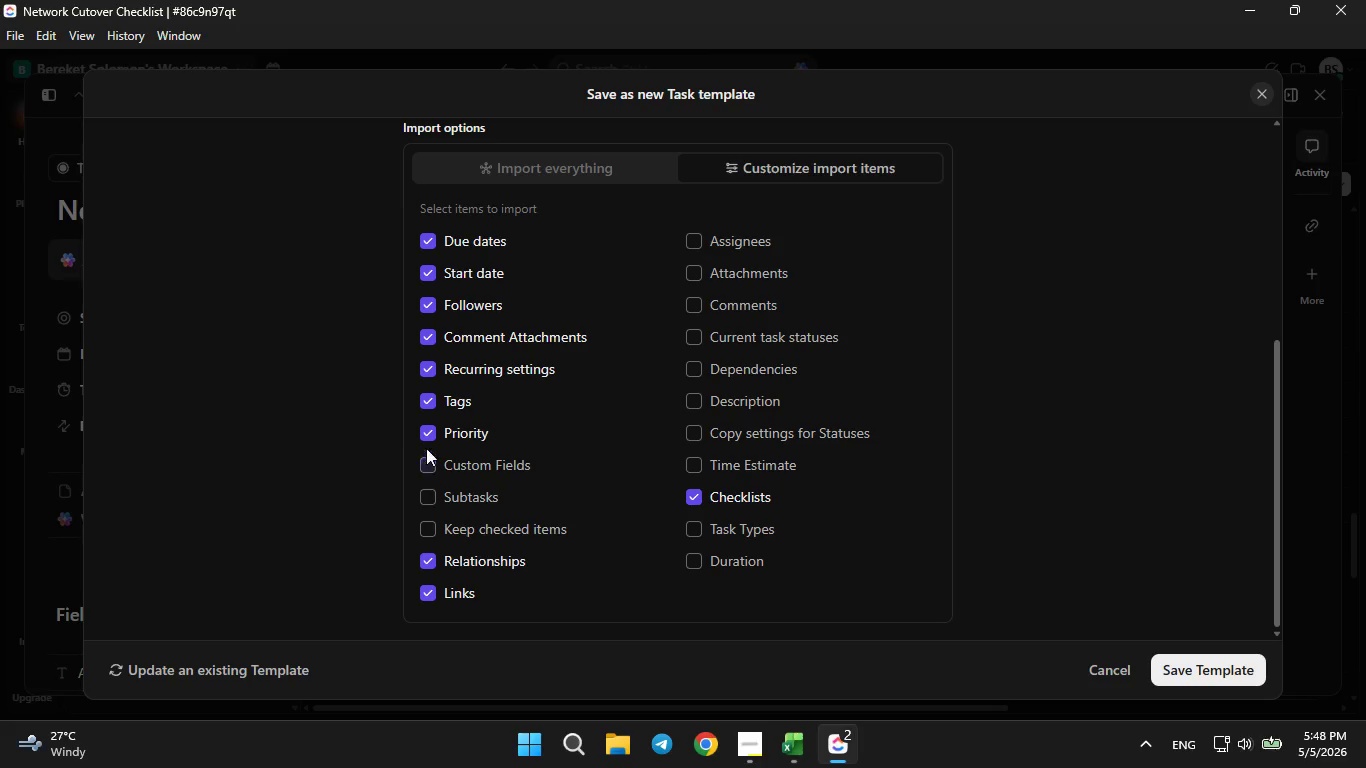 
triple_click([426, 432])
 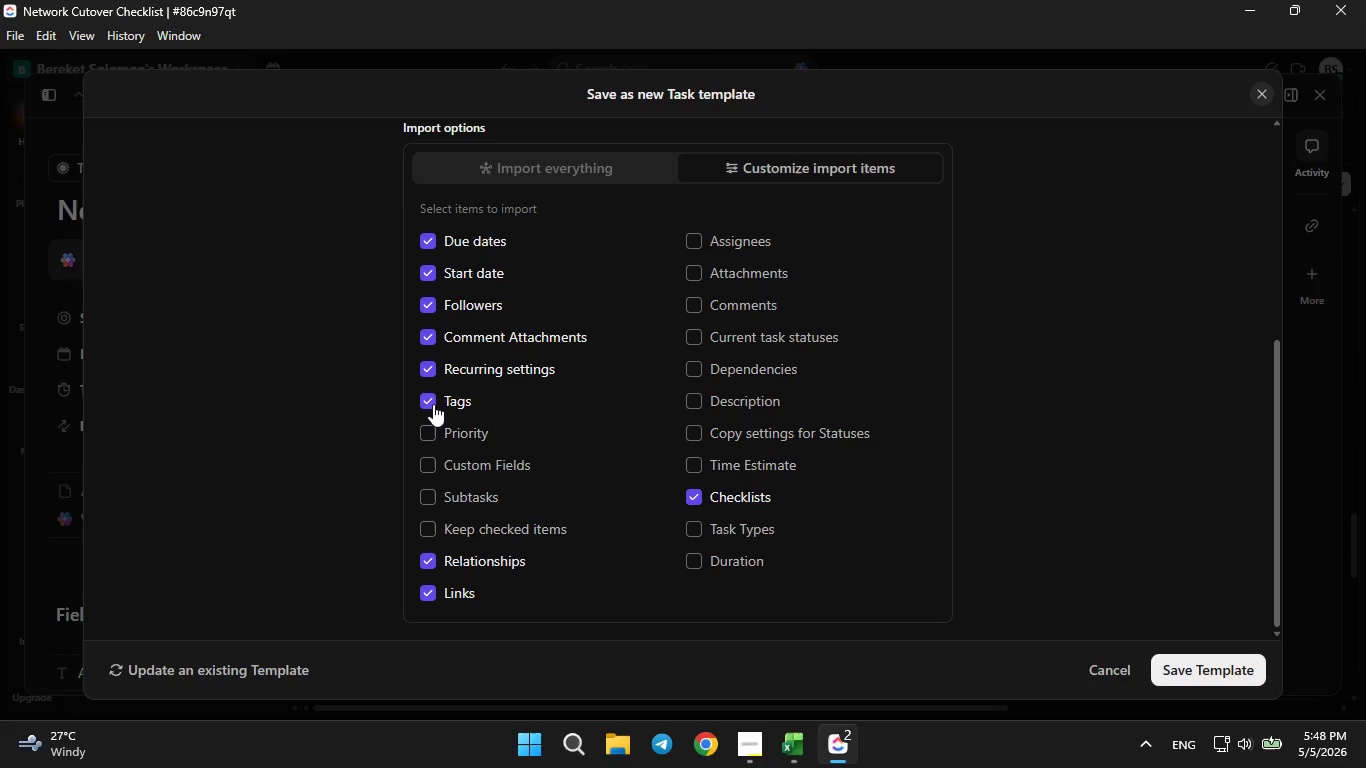 
triple_click([433, 399])
 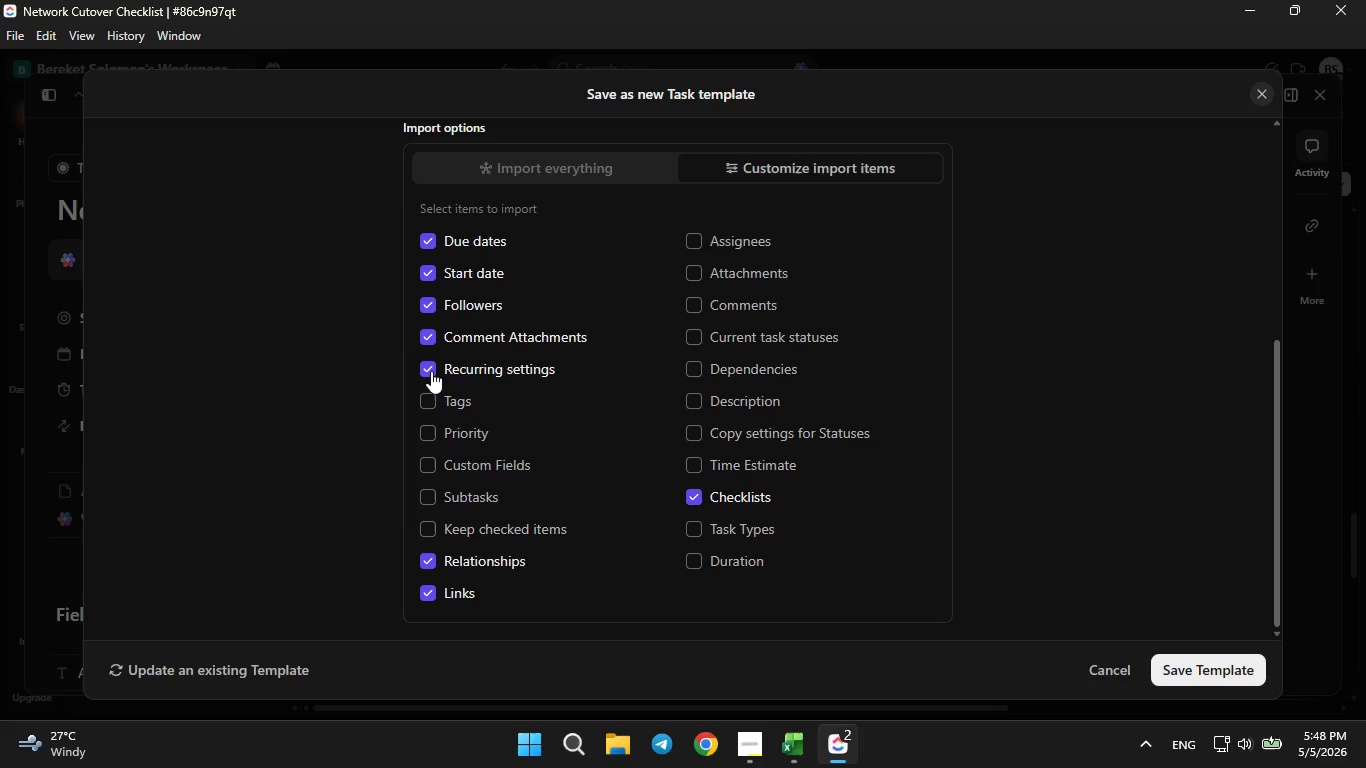 
triple_click([431, 370])
 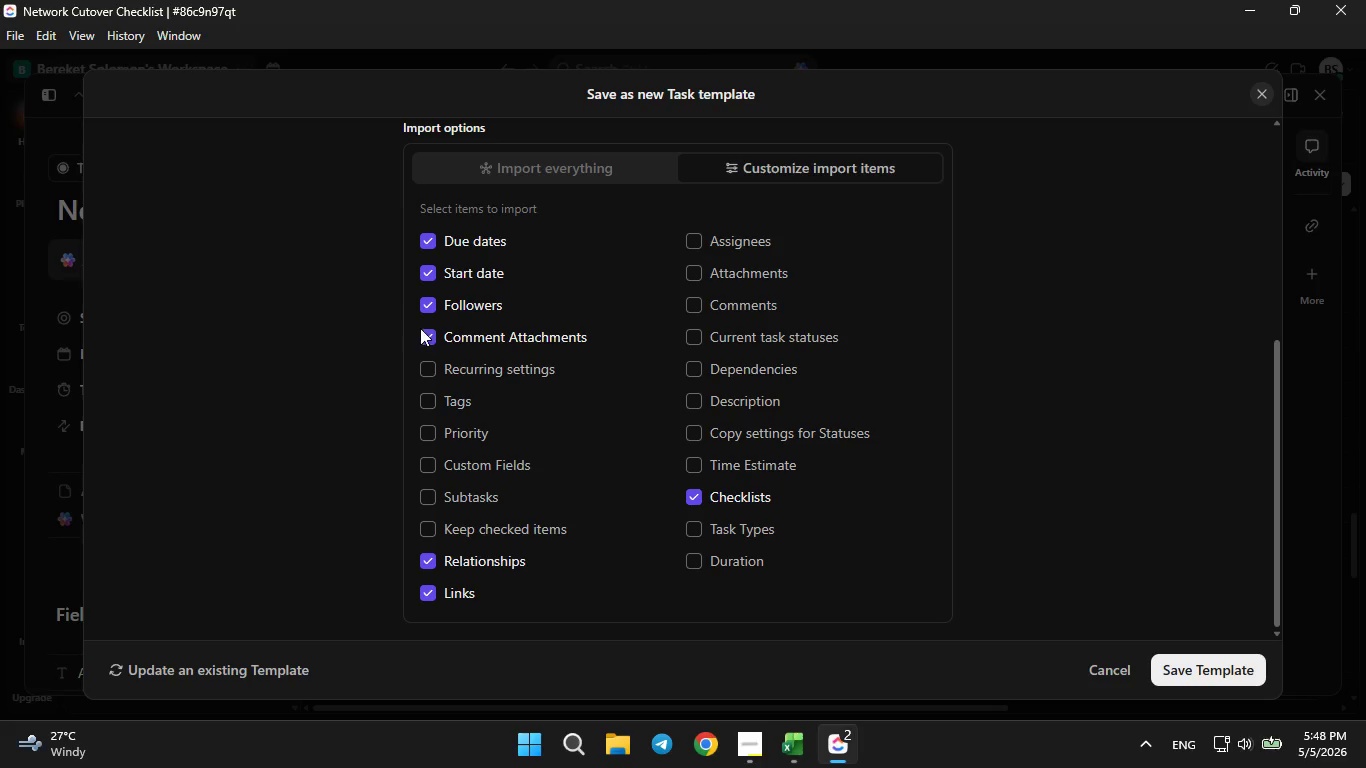 
triple_click([420, 326])
 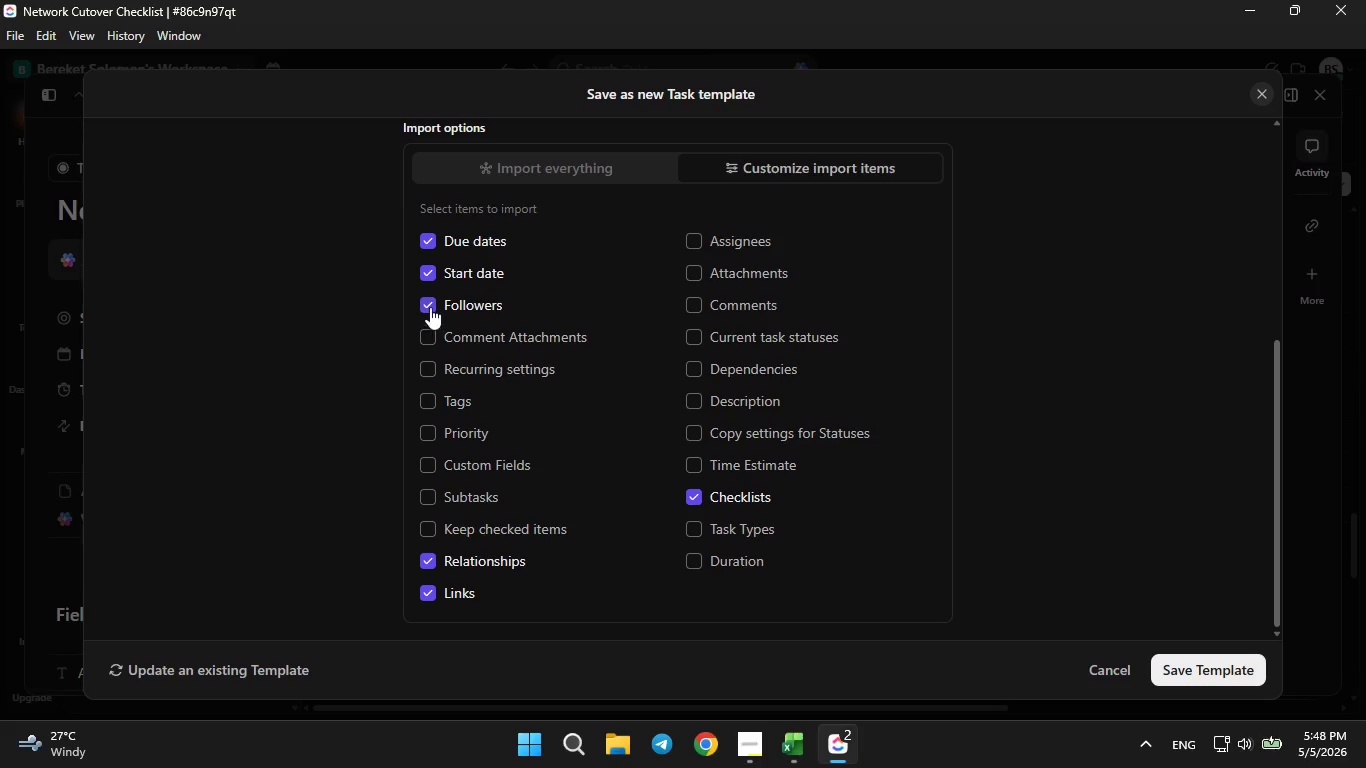 
double_click([430, 273])
 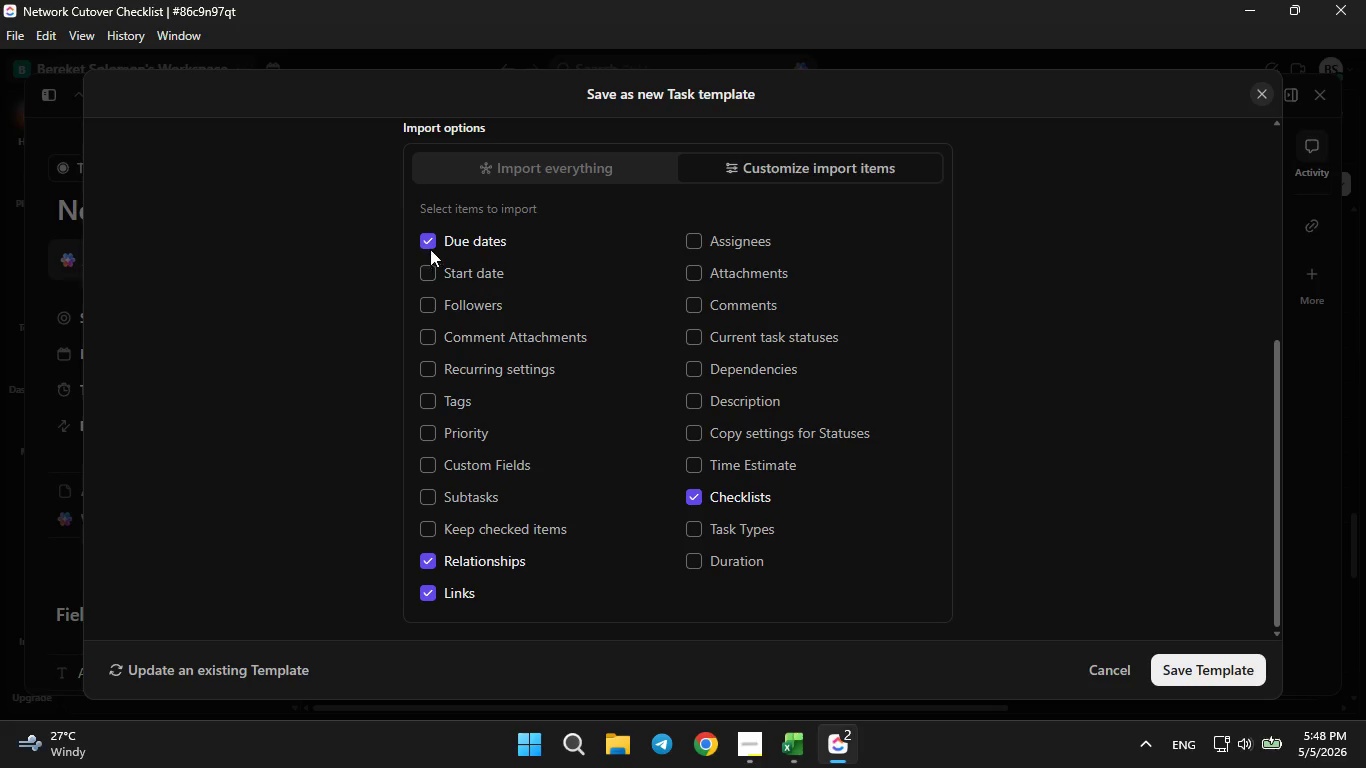 
triple_click([428, 248])
 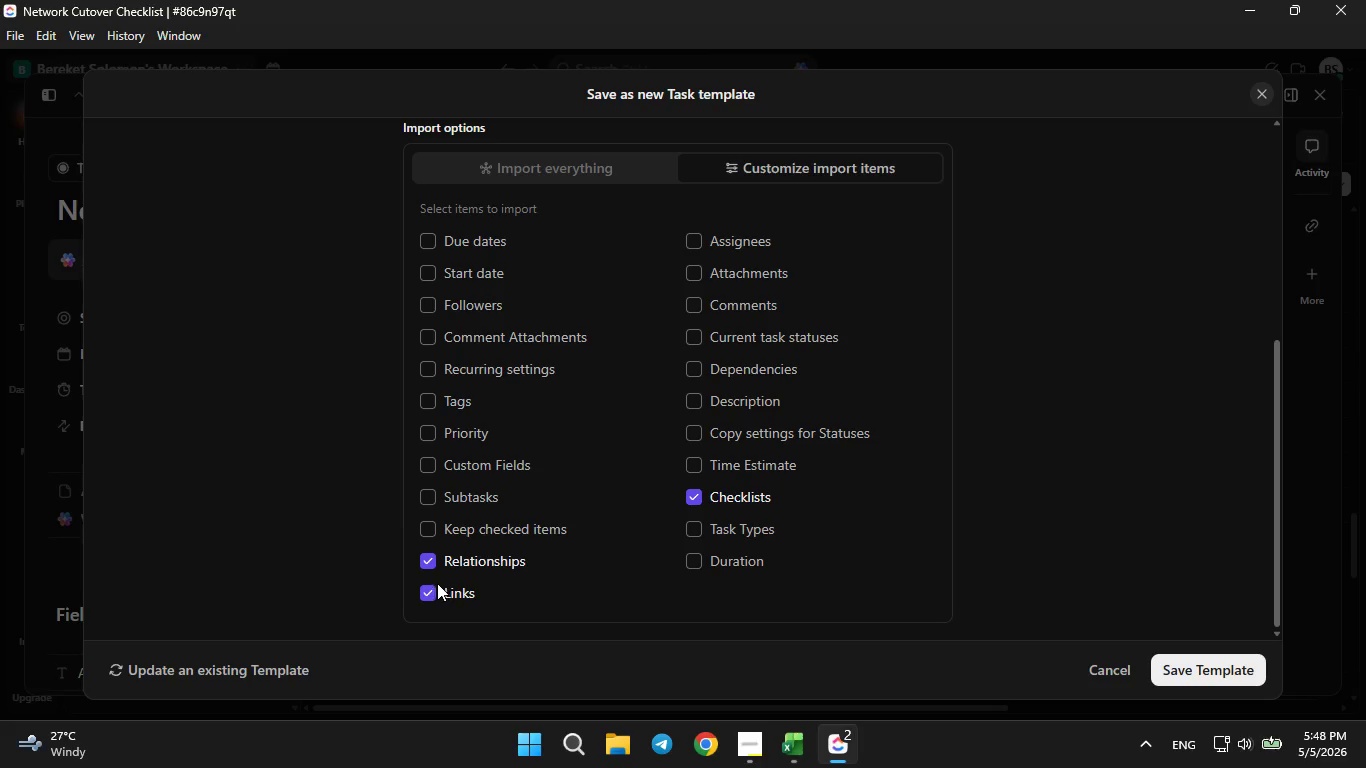 
left_click([432, 588])
 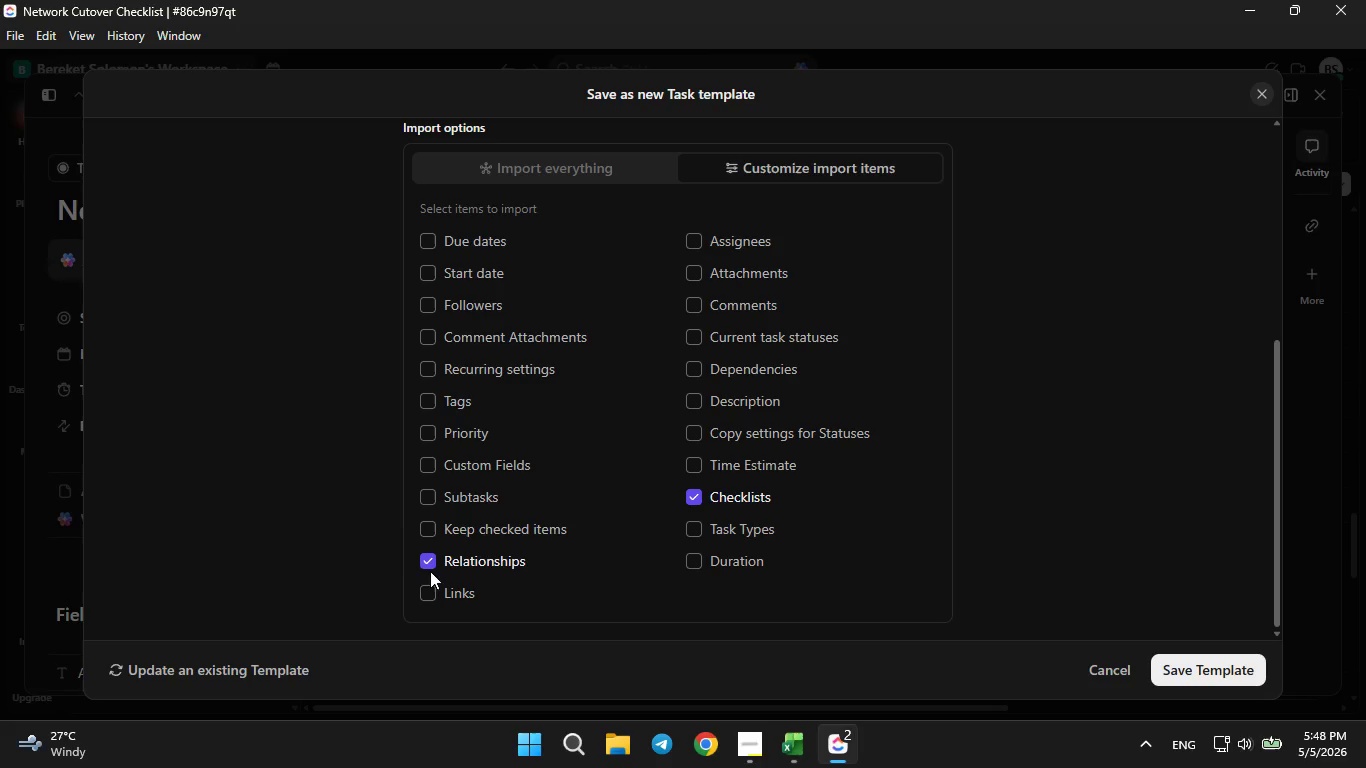 
left_click([425, 554])
 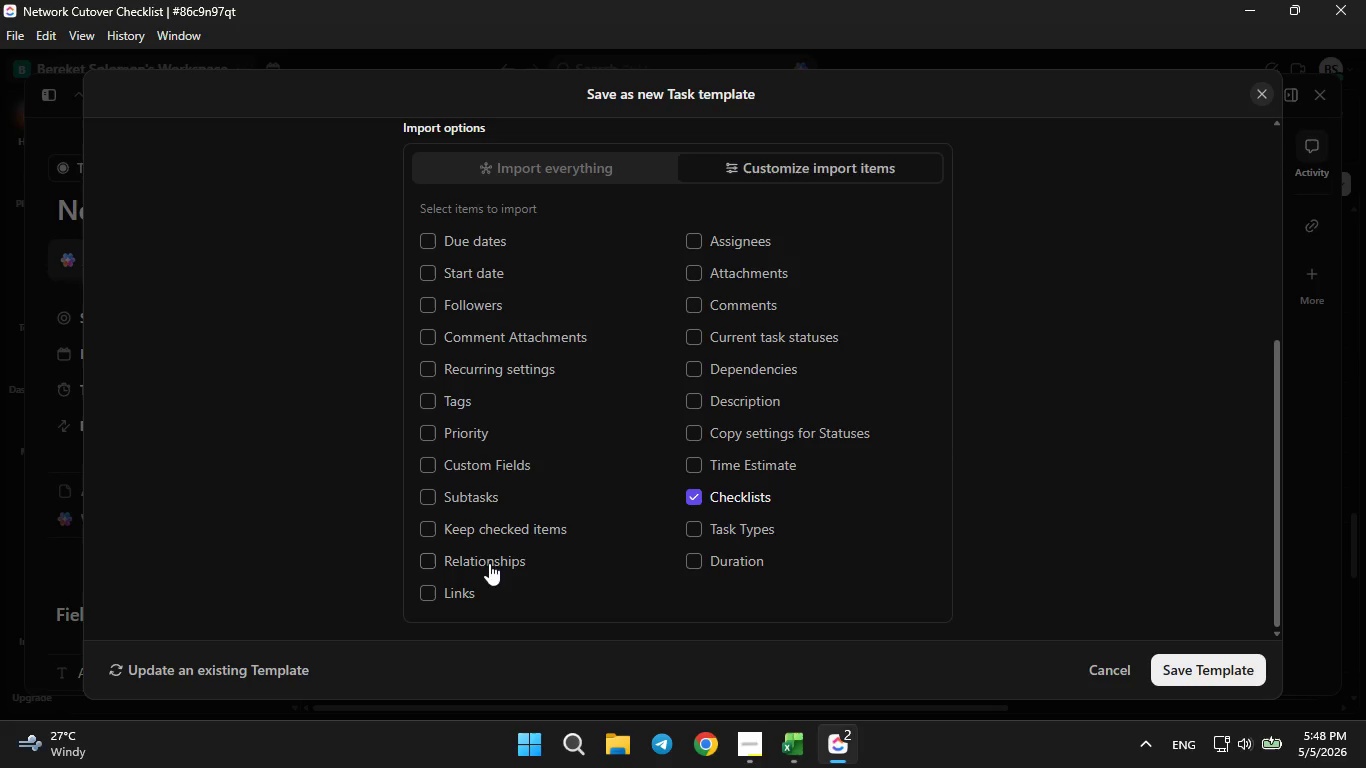 
scroll: coordinate [499, 557], scroll_direction: up, amount: 2.0
 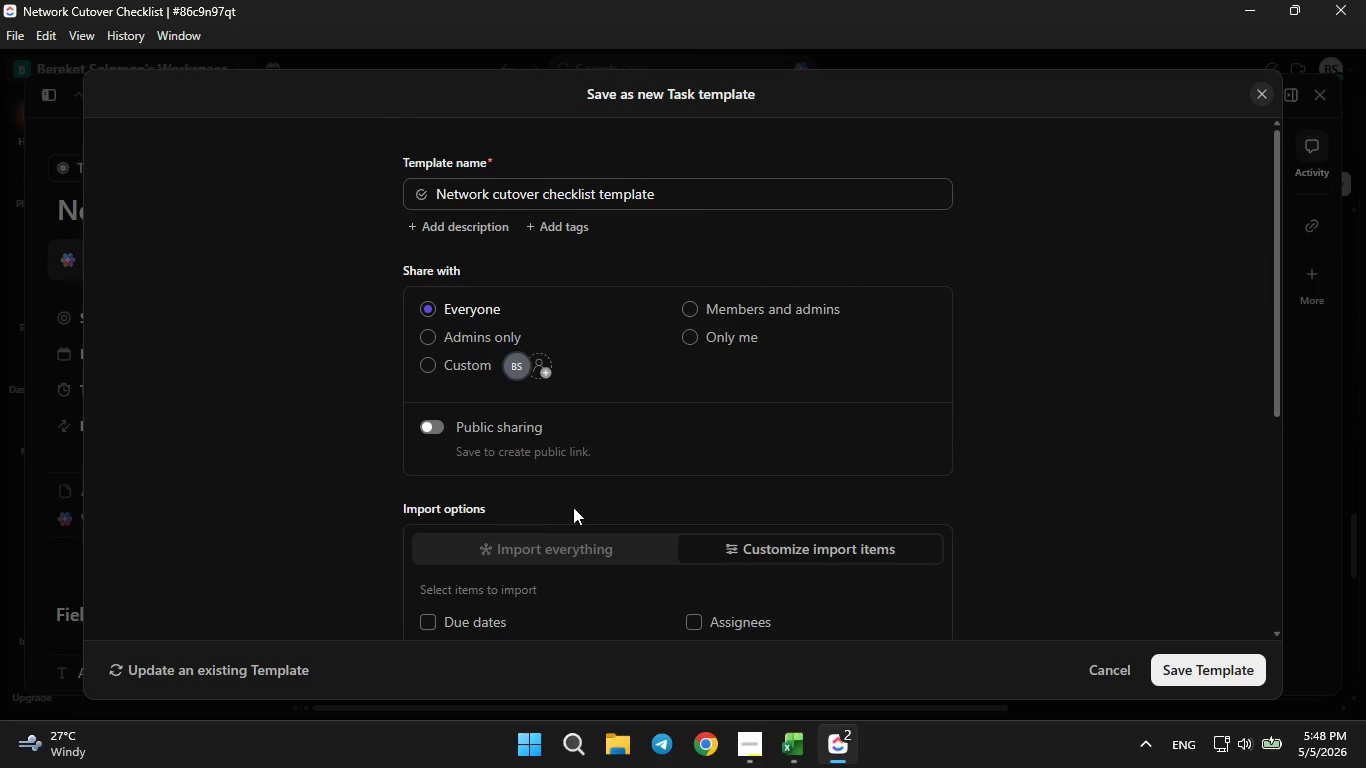 
scroll: coordinate [599, 513], scroll_direction: down, amount: 2.0
 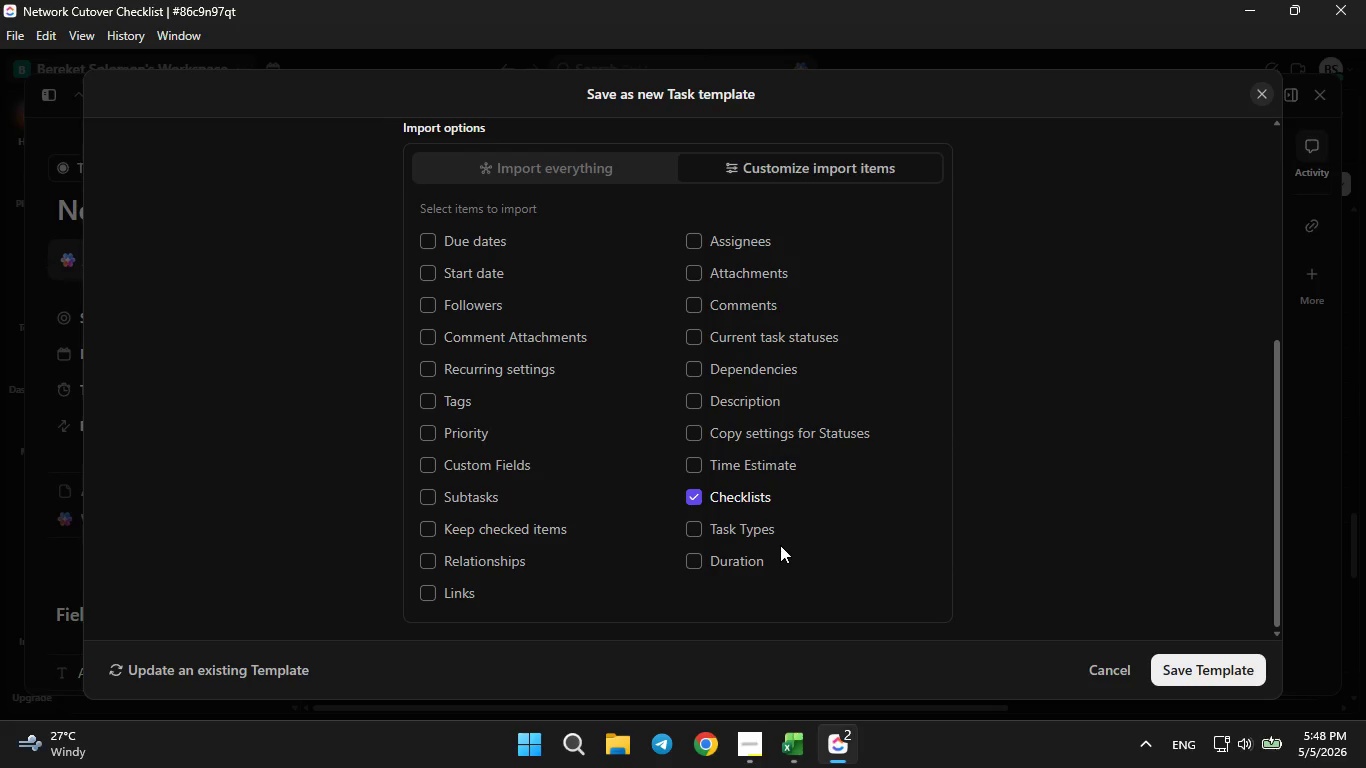 
scroll: coordinate [780, 543], scroll_direction: up, amount: 2.0
 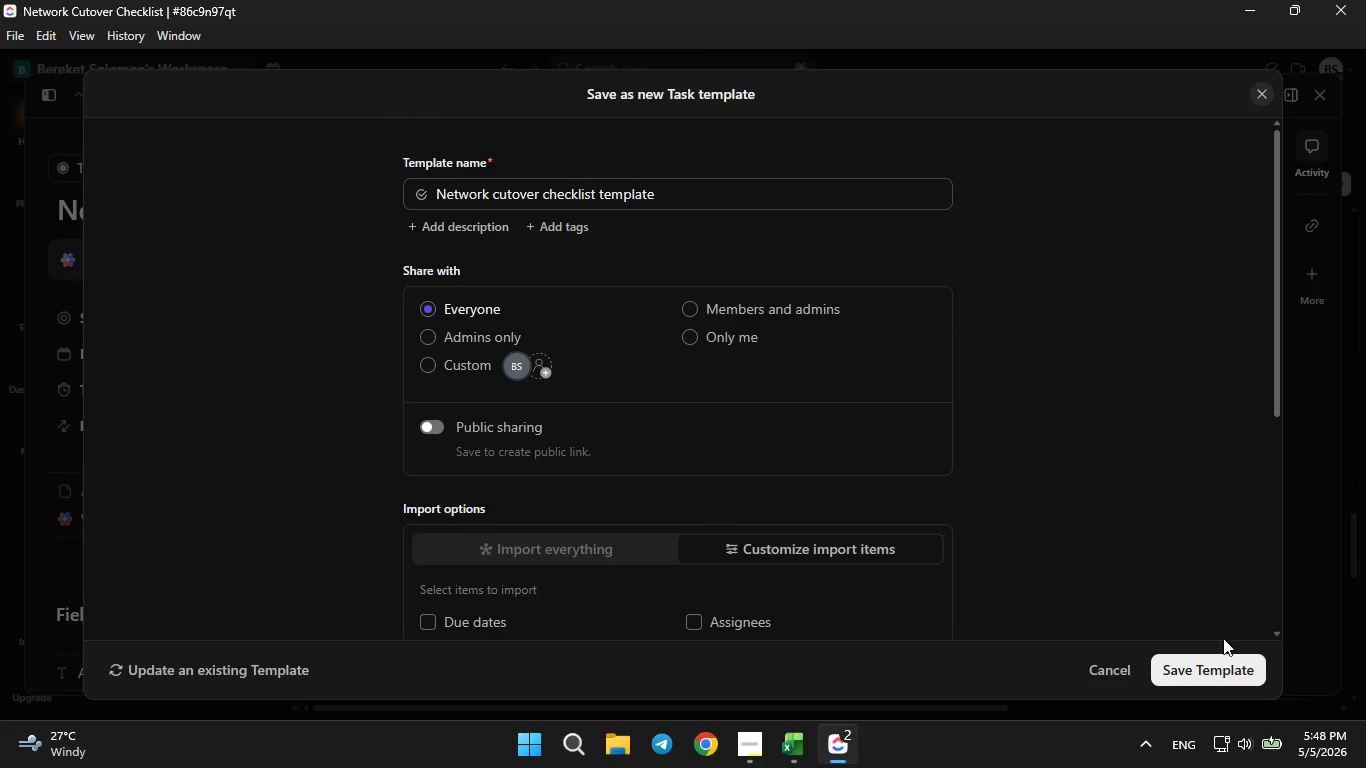 
left_click([1225, 664])
 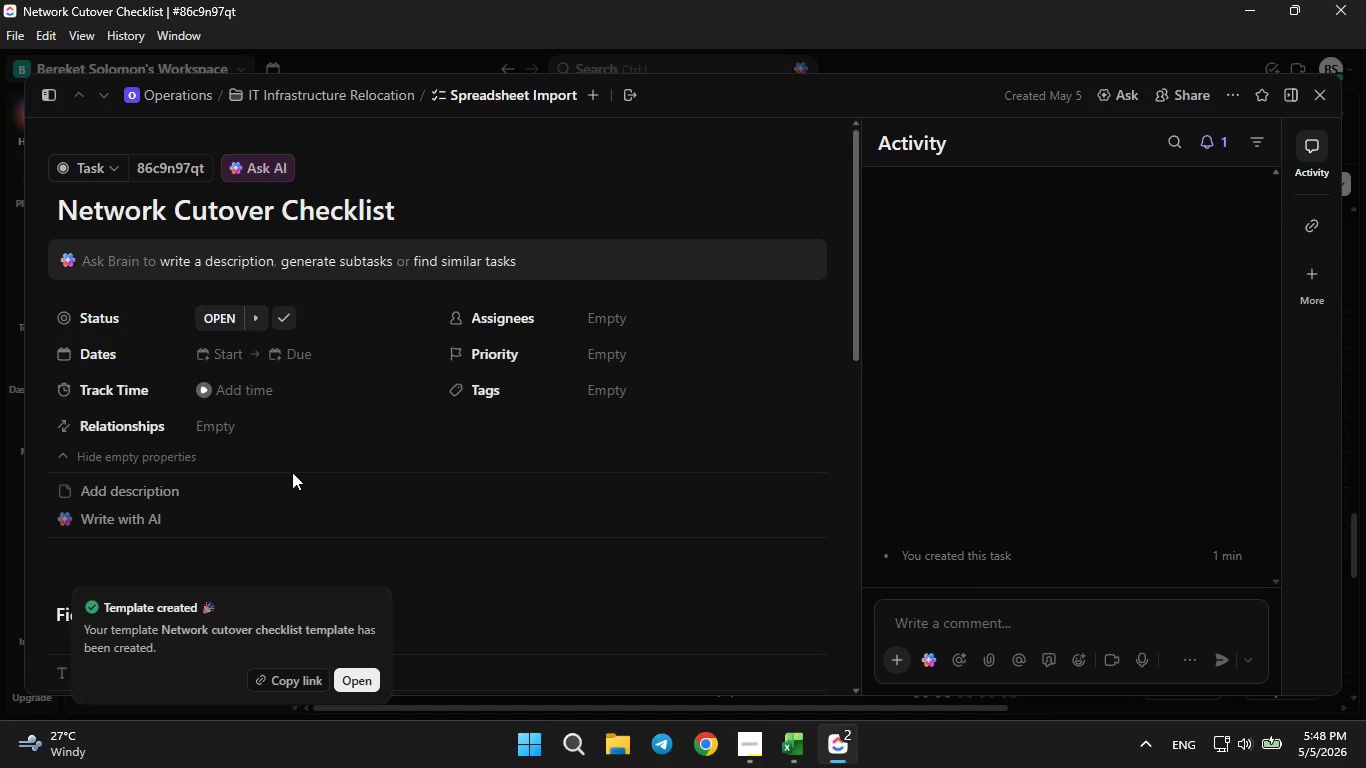 
scroll: coordinate [294, 469], scroll_direction: down, amount: 1.0
 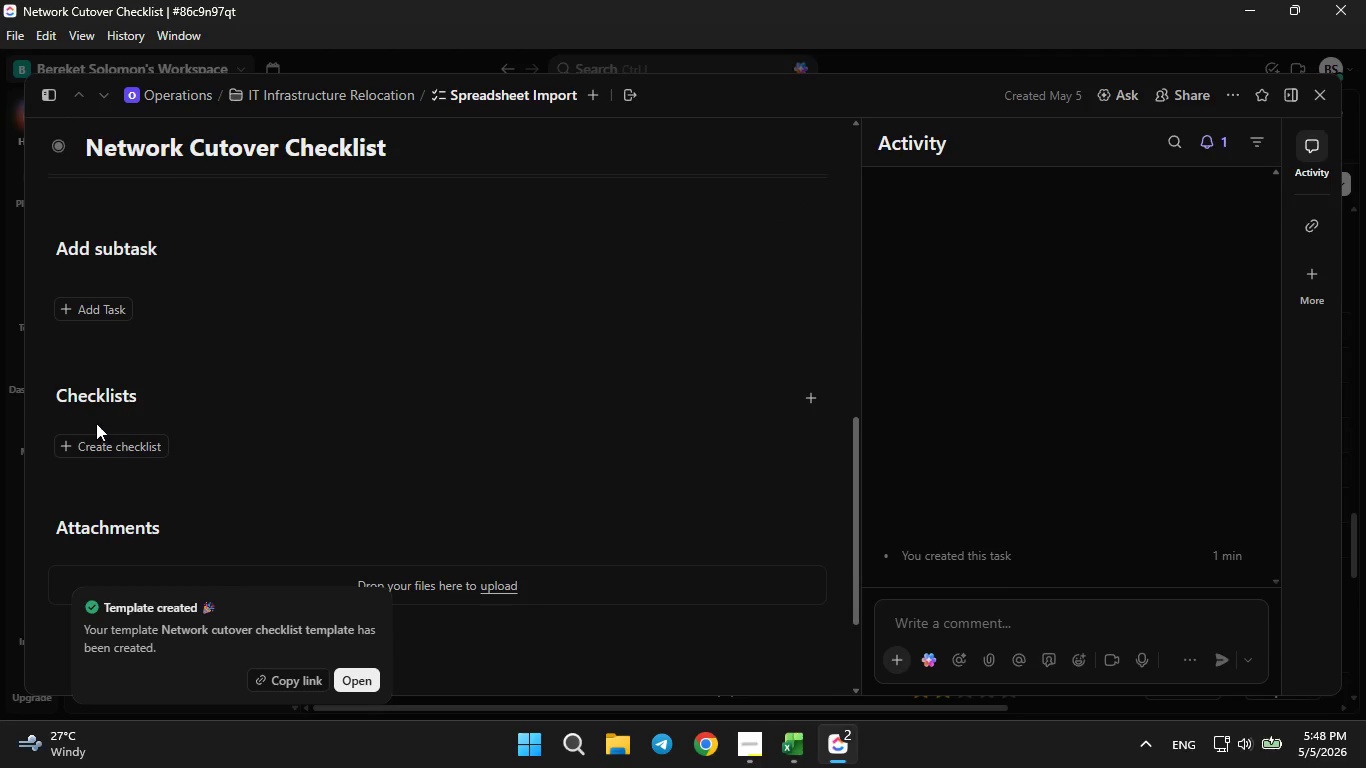 
left_click([90, 440])
 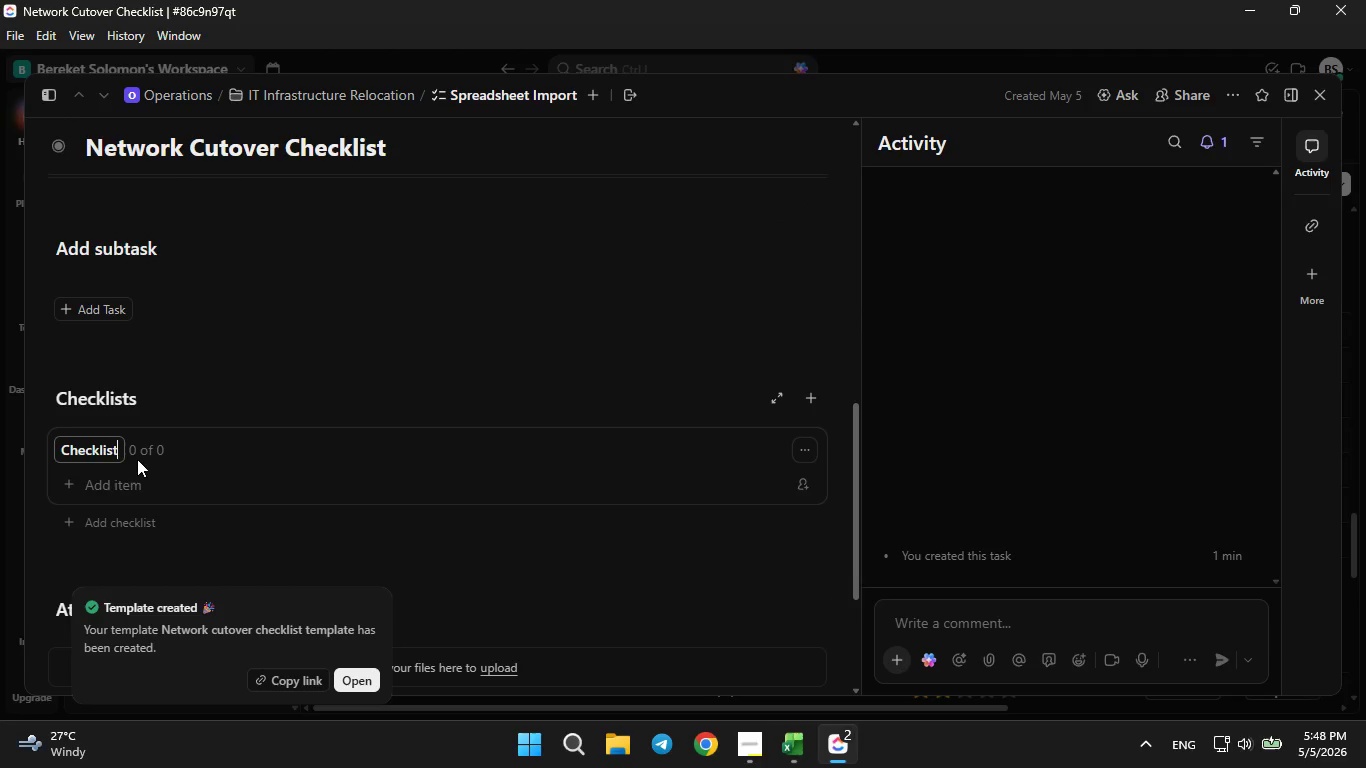 
hold_key(key=Backspace, duration=0.89)
 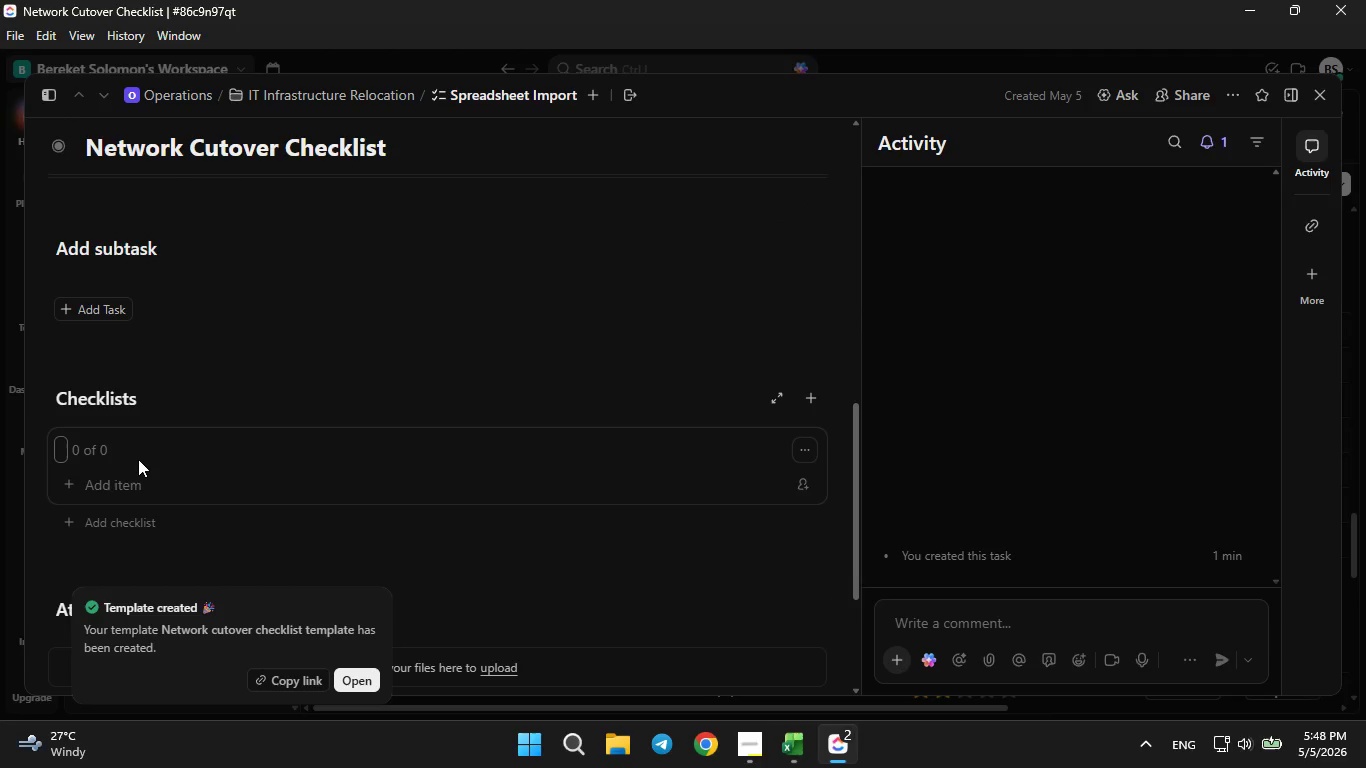 
type(Network cutover)
 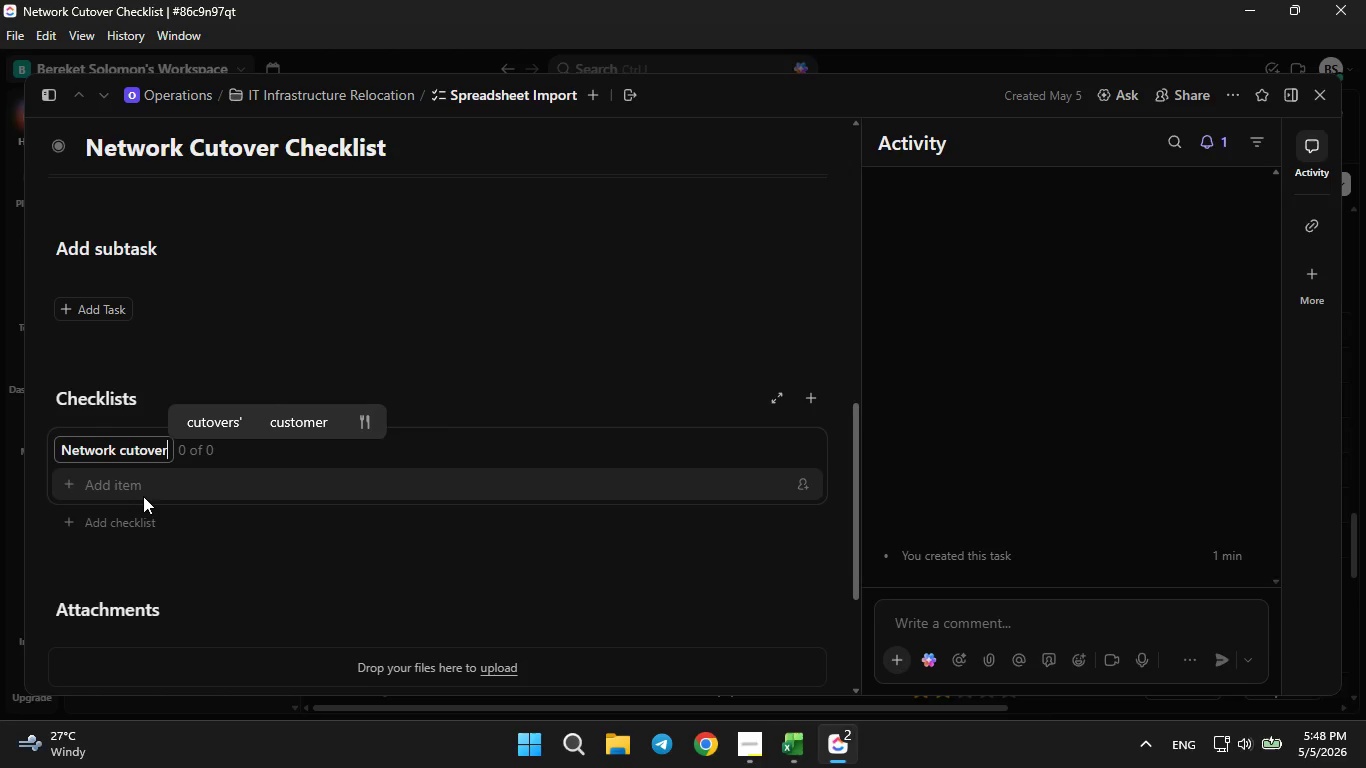 
left_click([143, 495])
 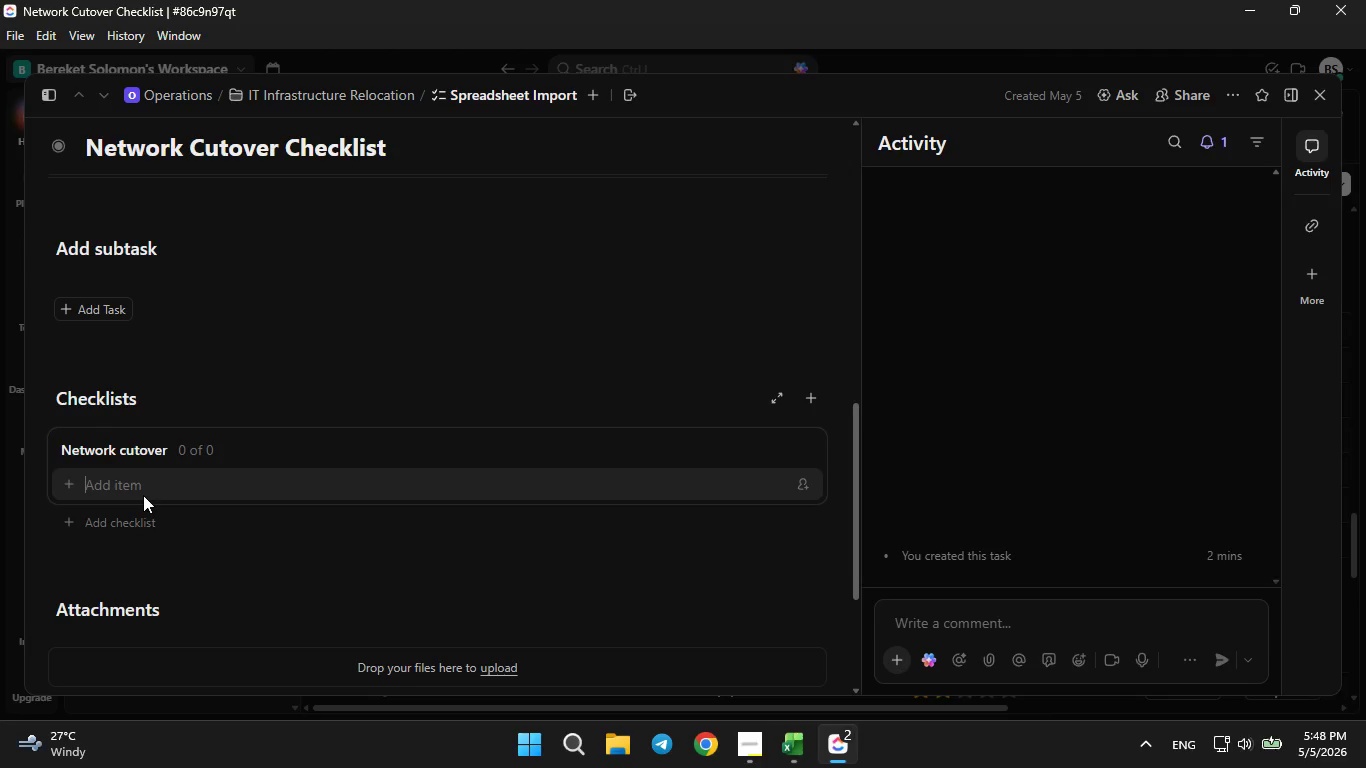 
type(Back)
 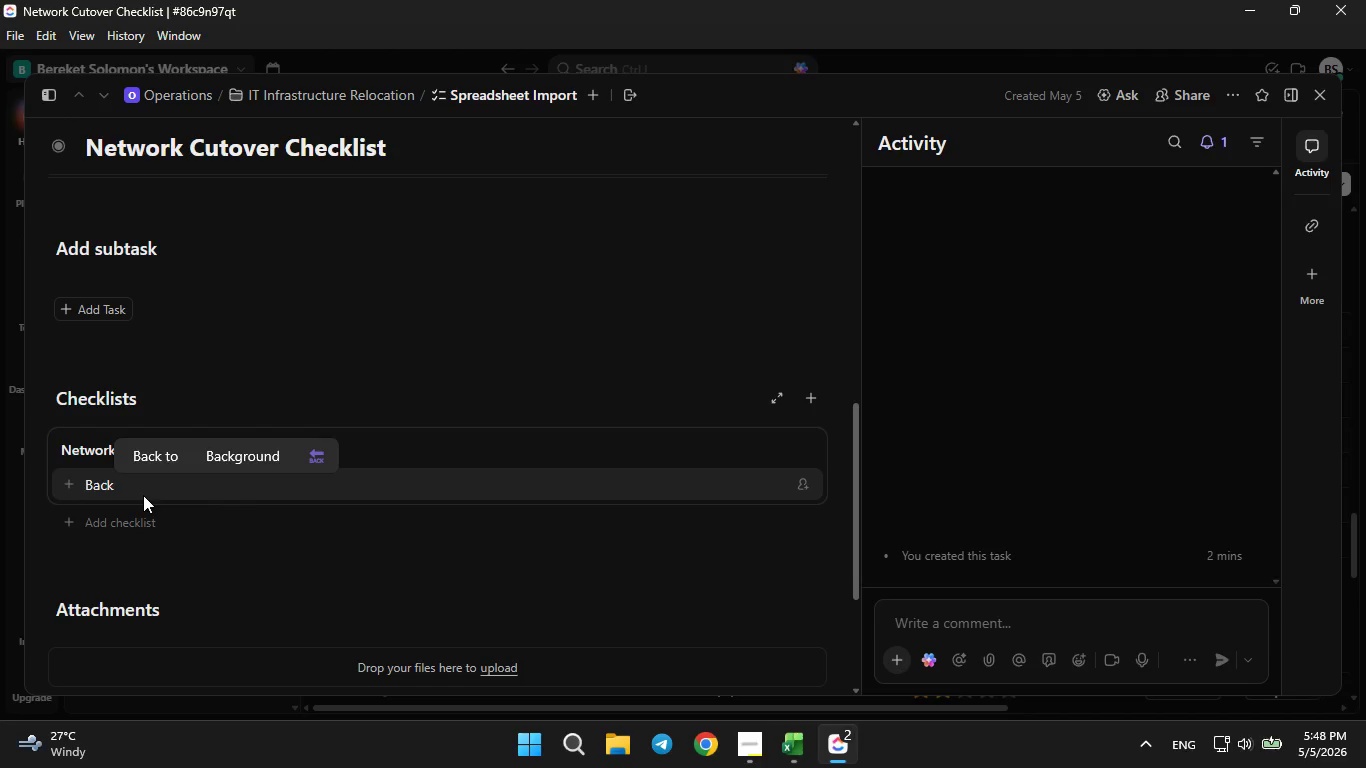 
wait(6.94)
 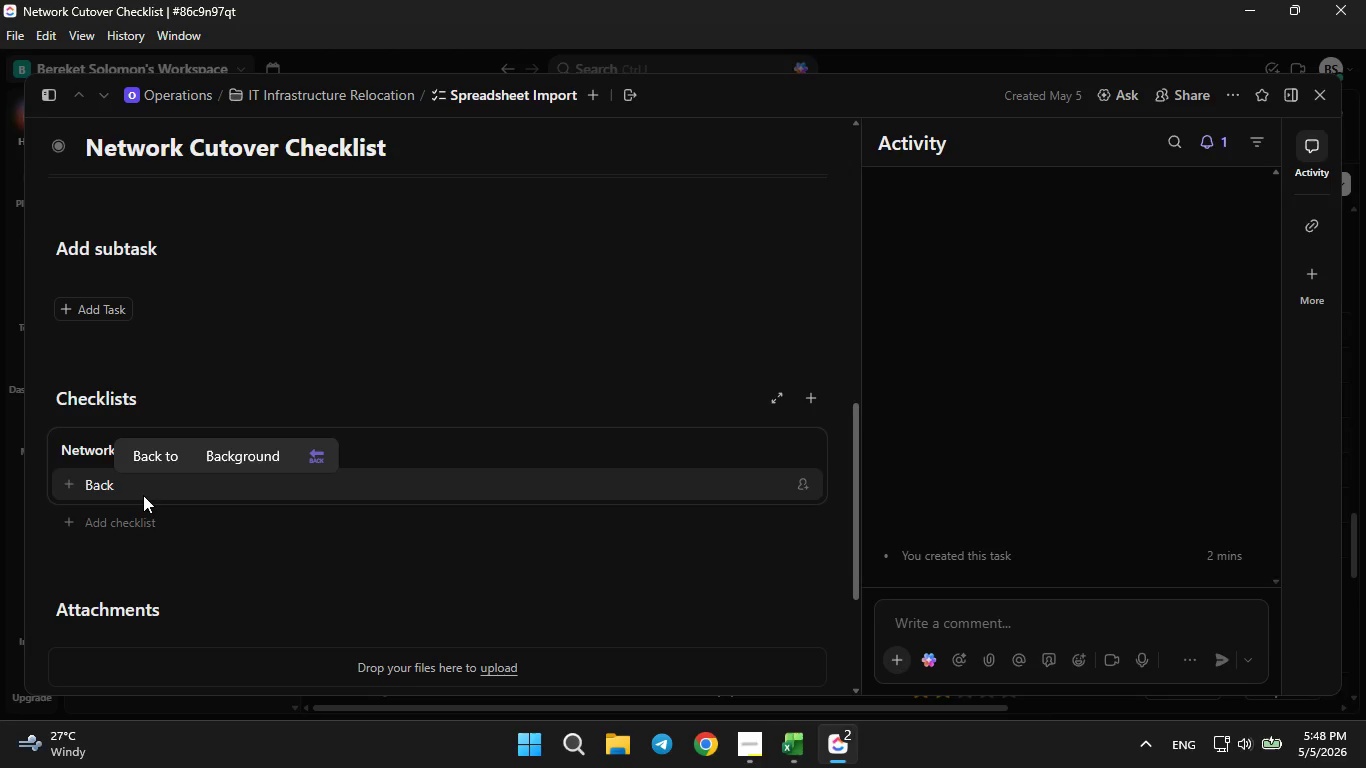 
type(up Confi)
 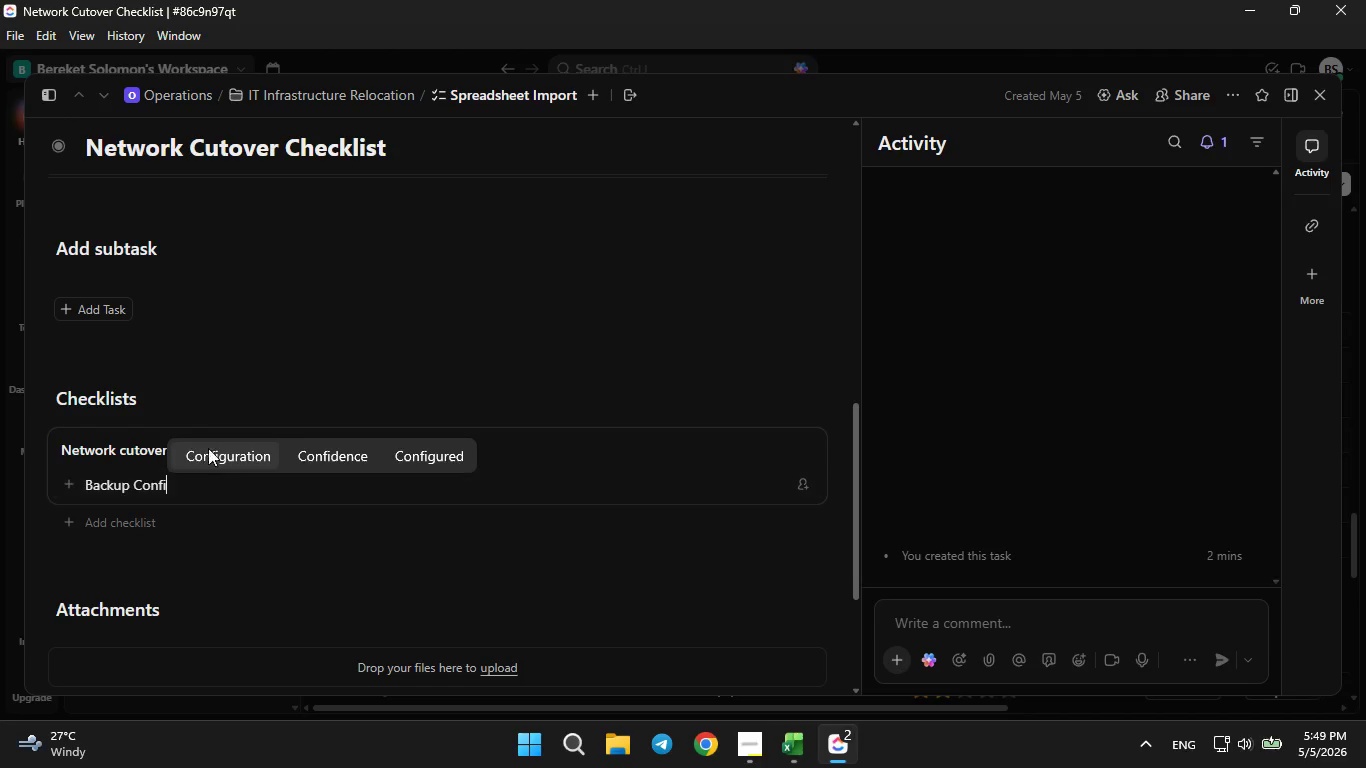 
left_click([213, 444])
 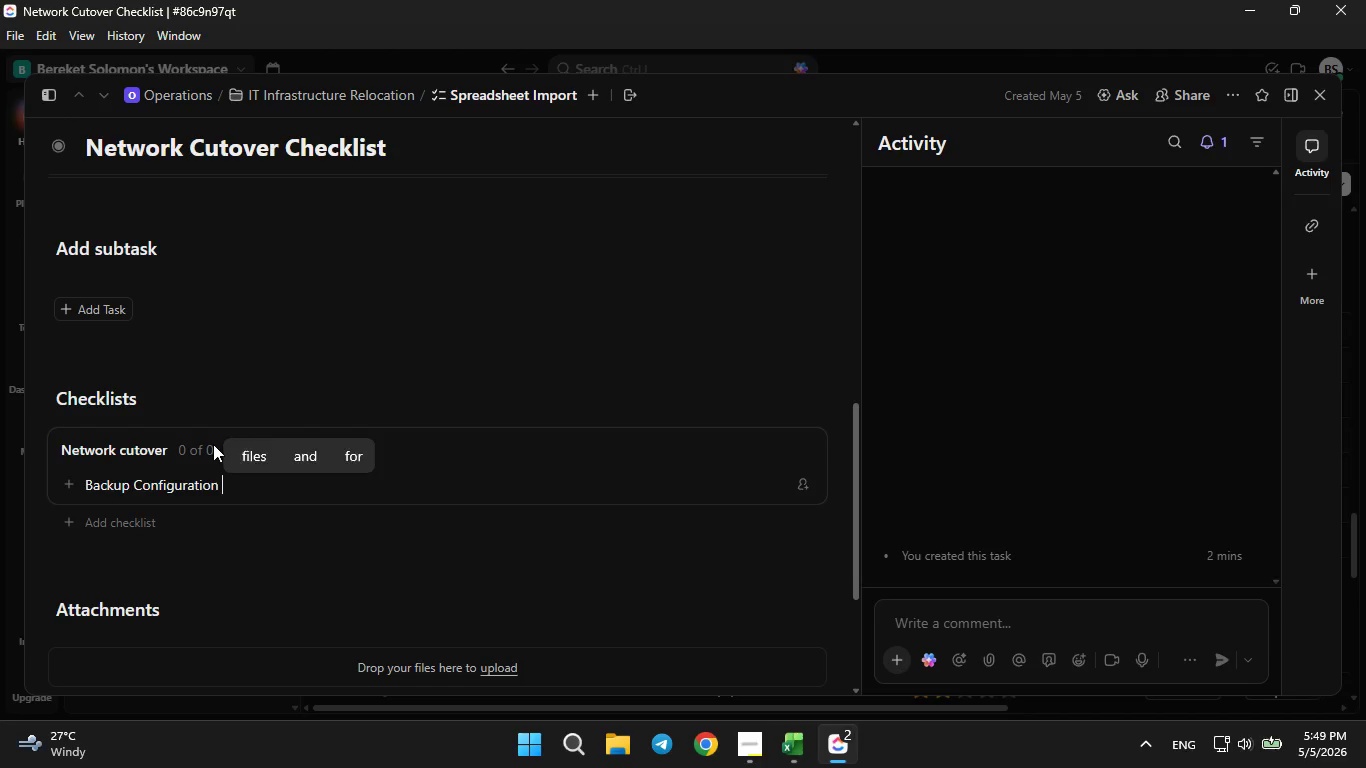 
key(Enter)
 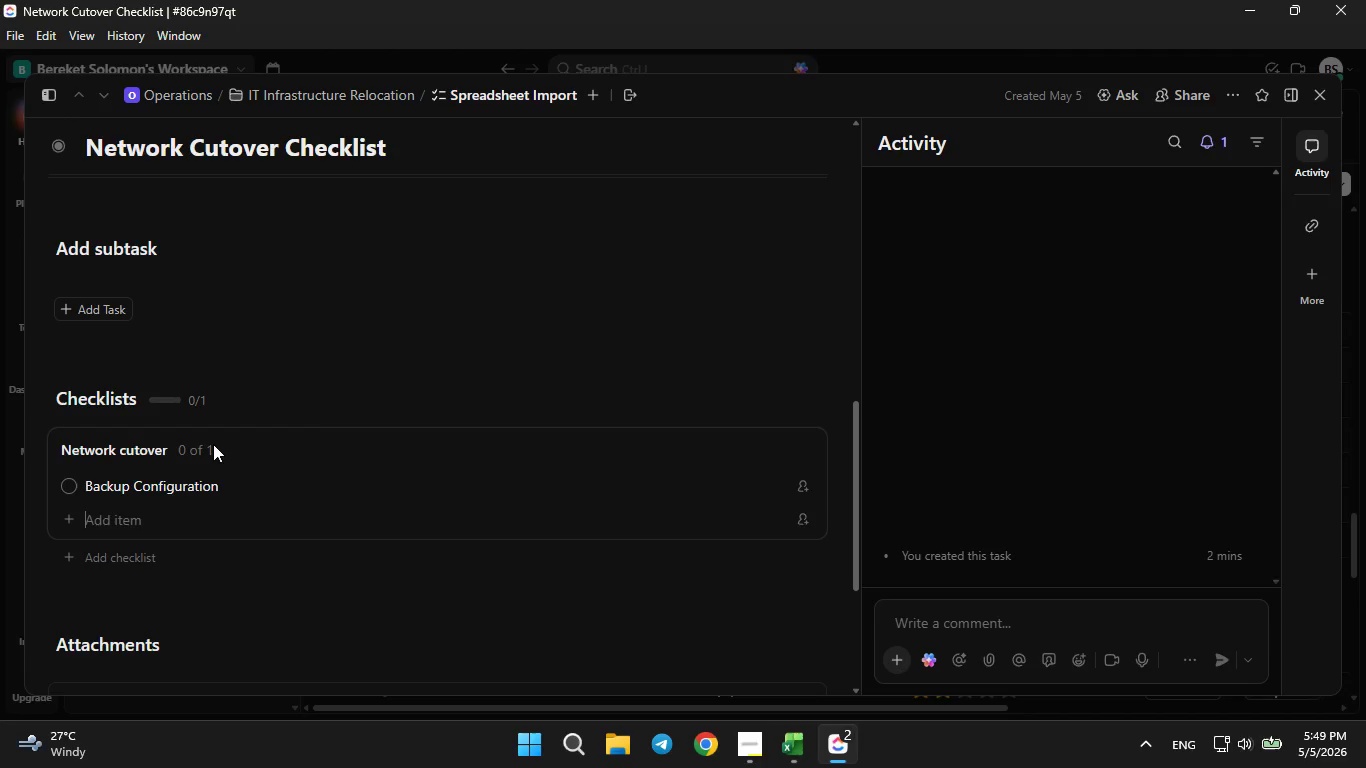 
type(Verify Connectivity)
 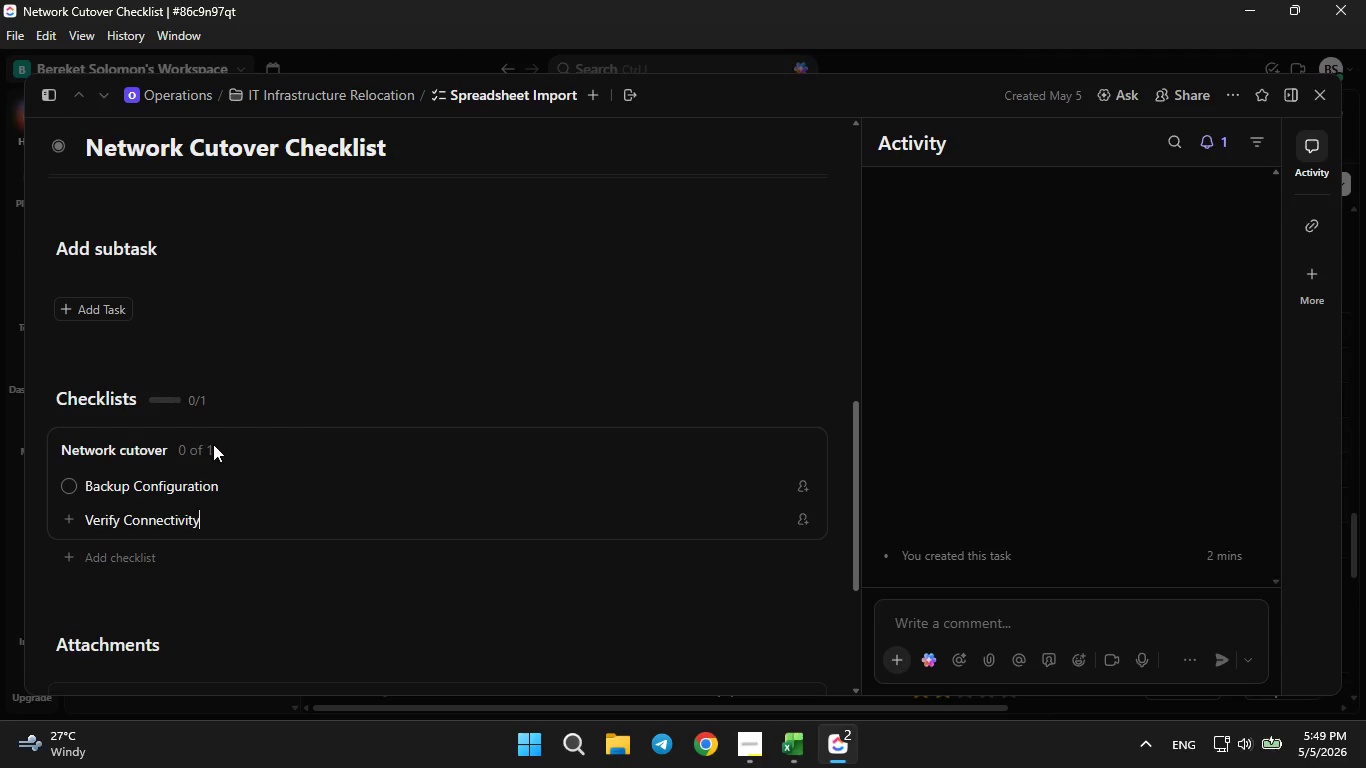 
key(Enter)
 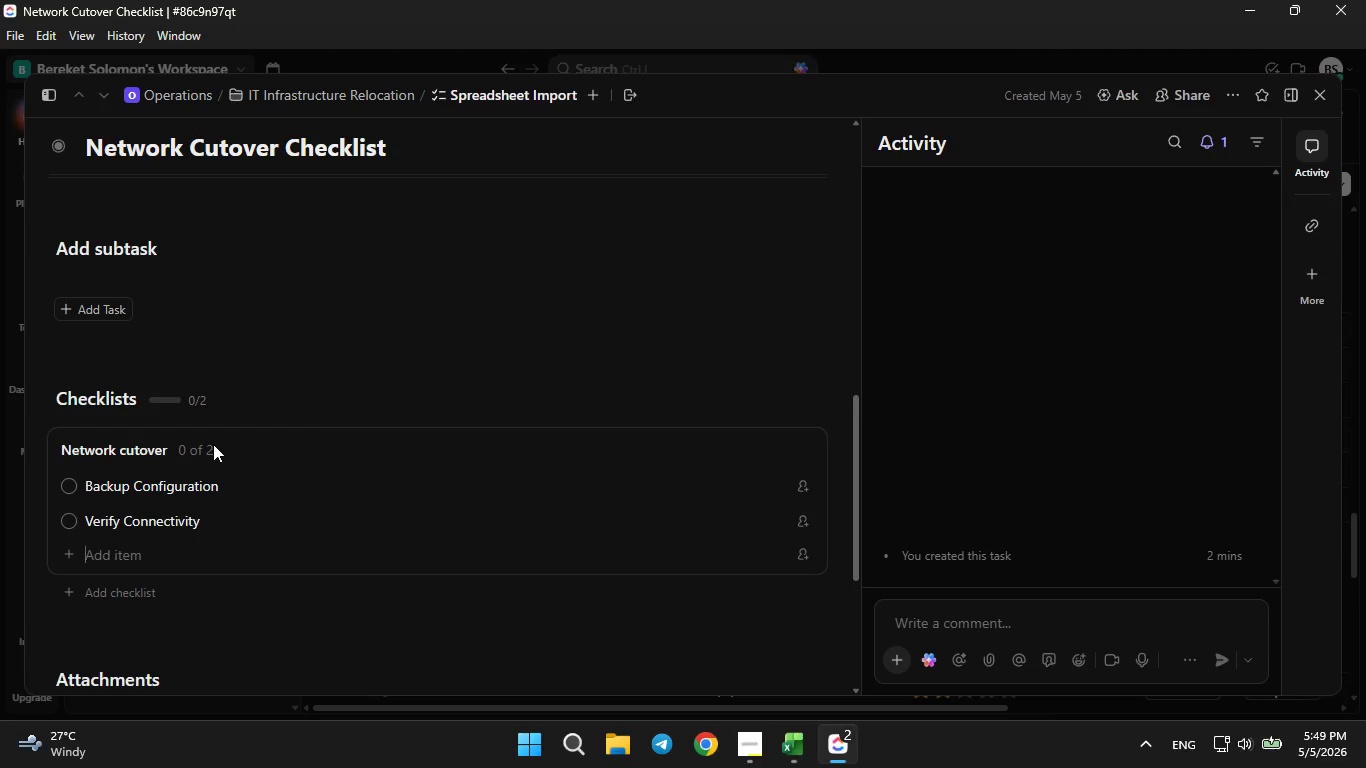 
type(Test failover)
 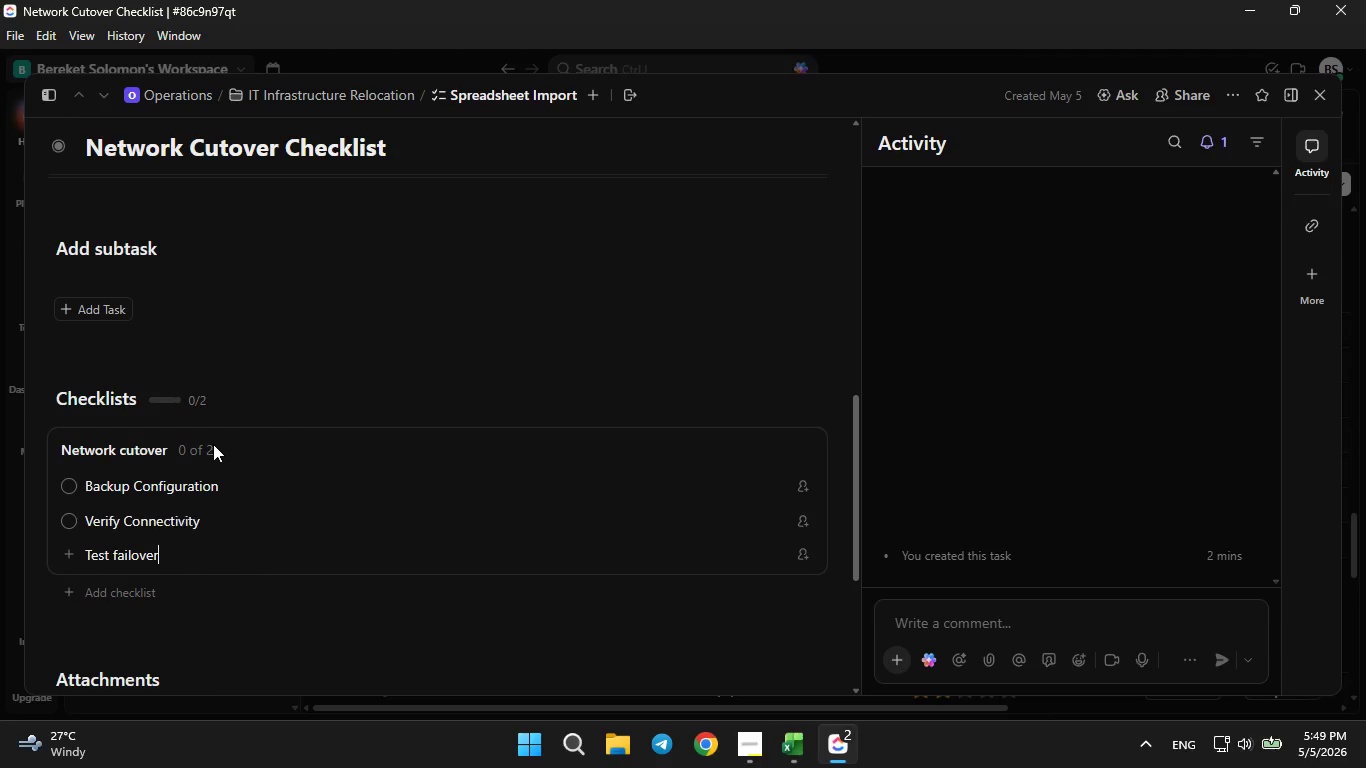 
key(Enter)
 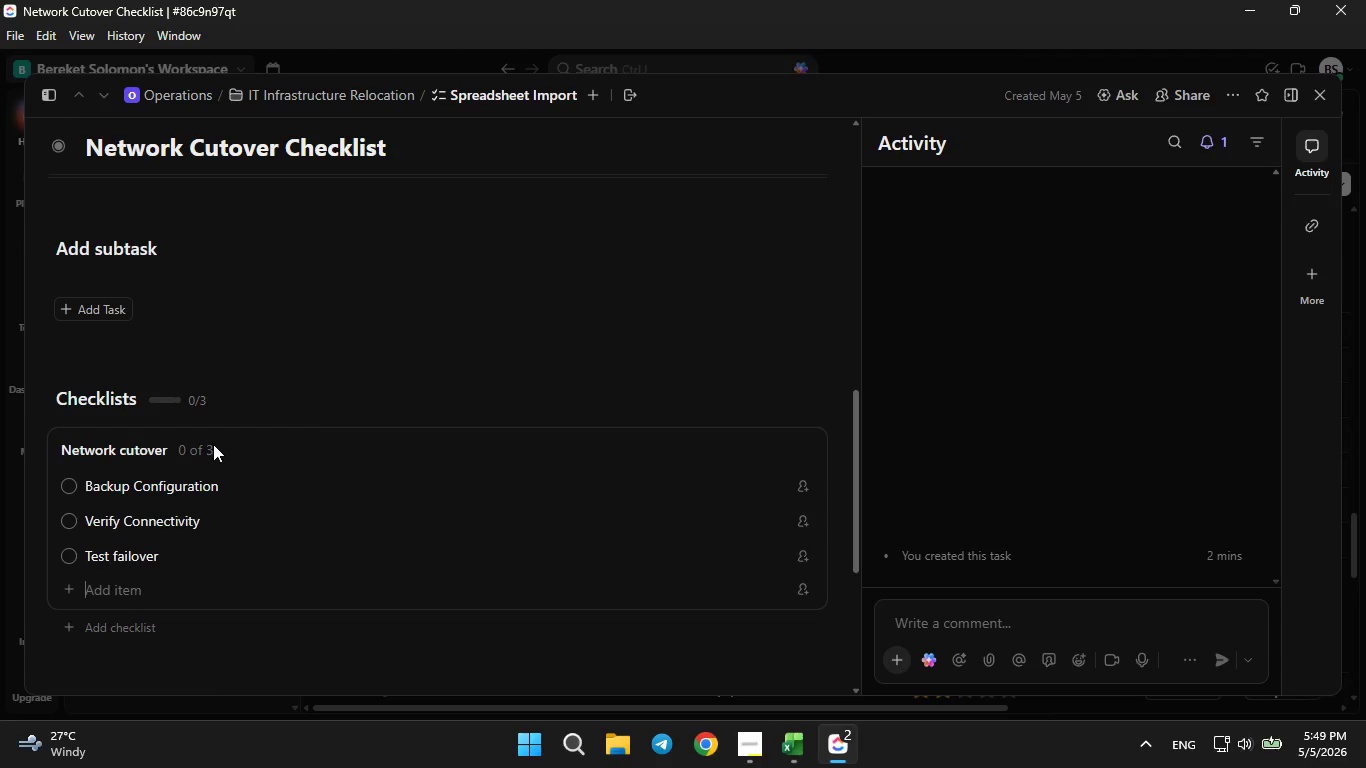 
type(Notify stakeholders)
 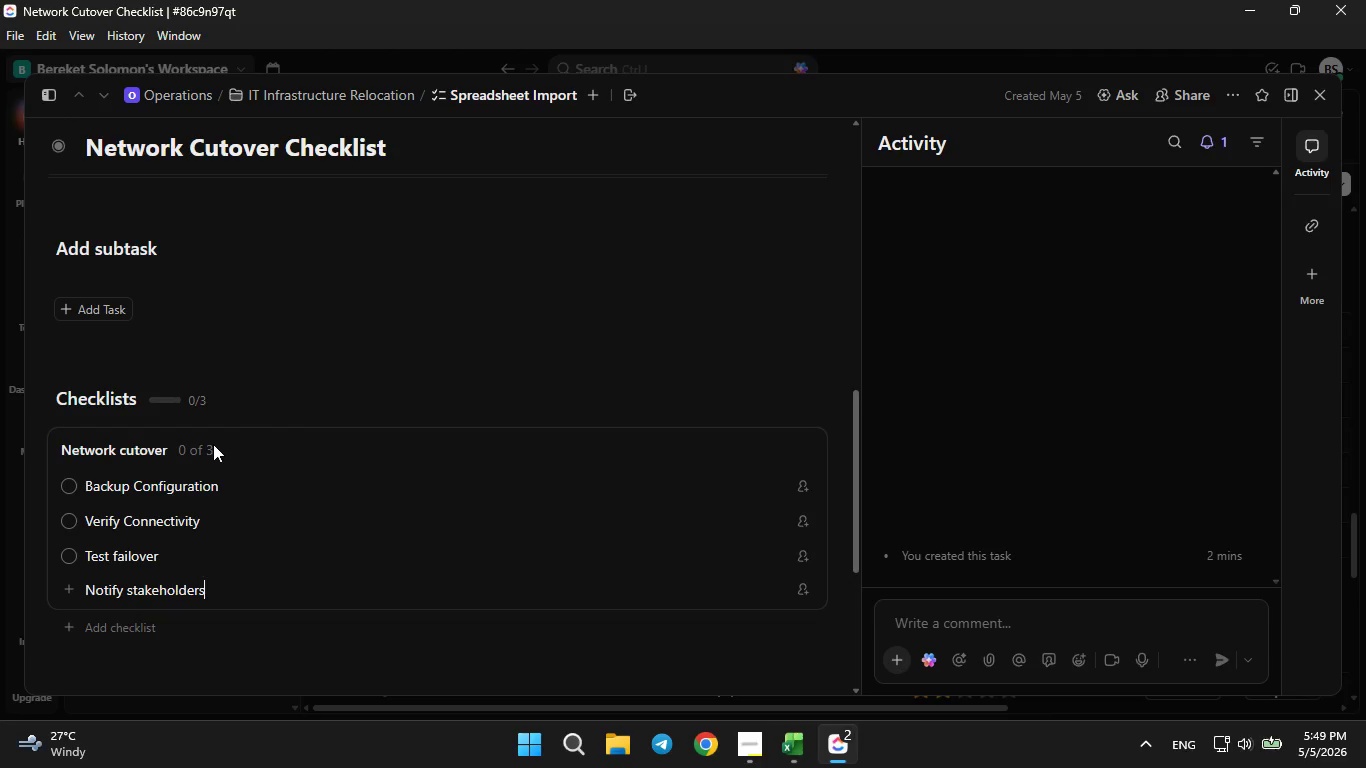 
key(Enter)
 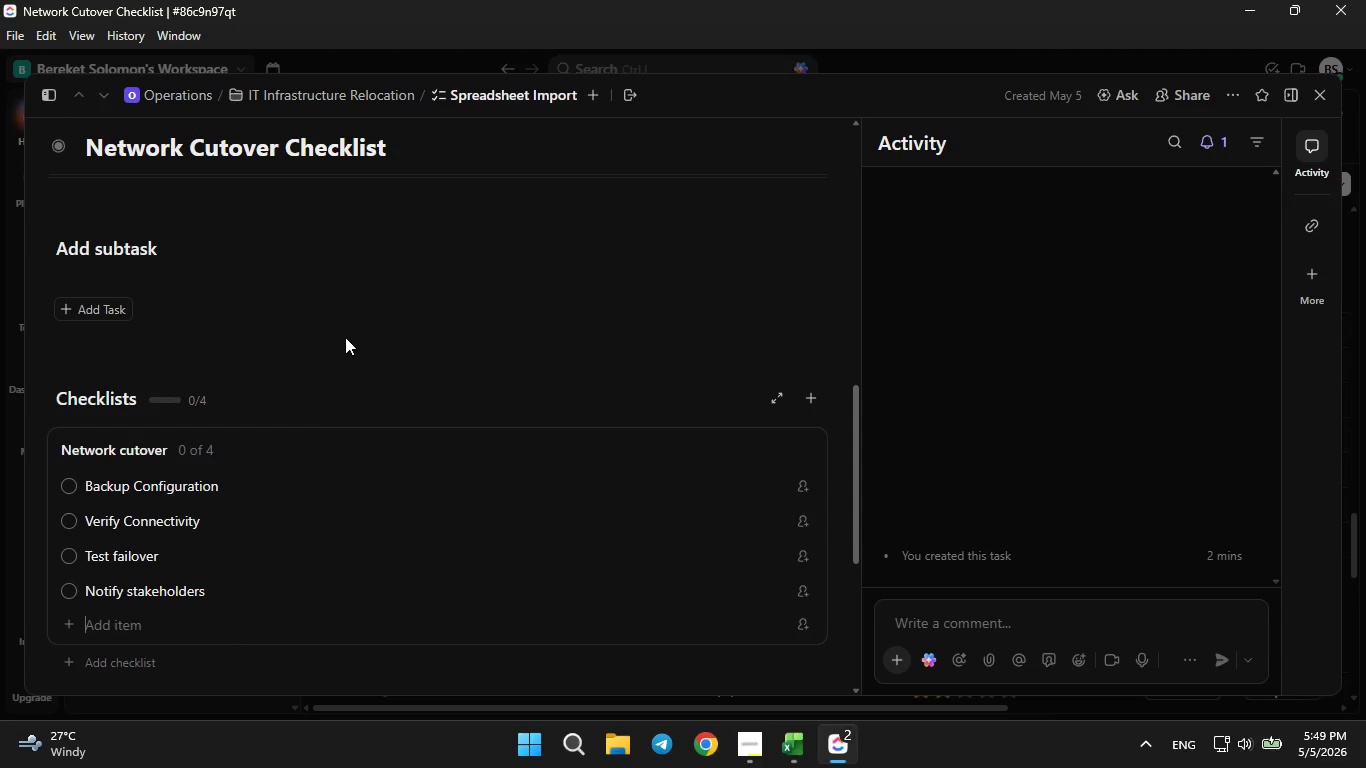 
key(Control+S)
 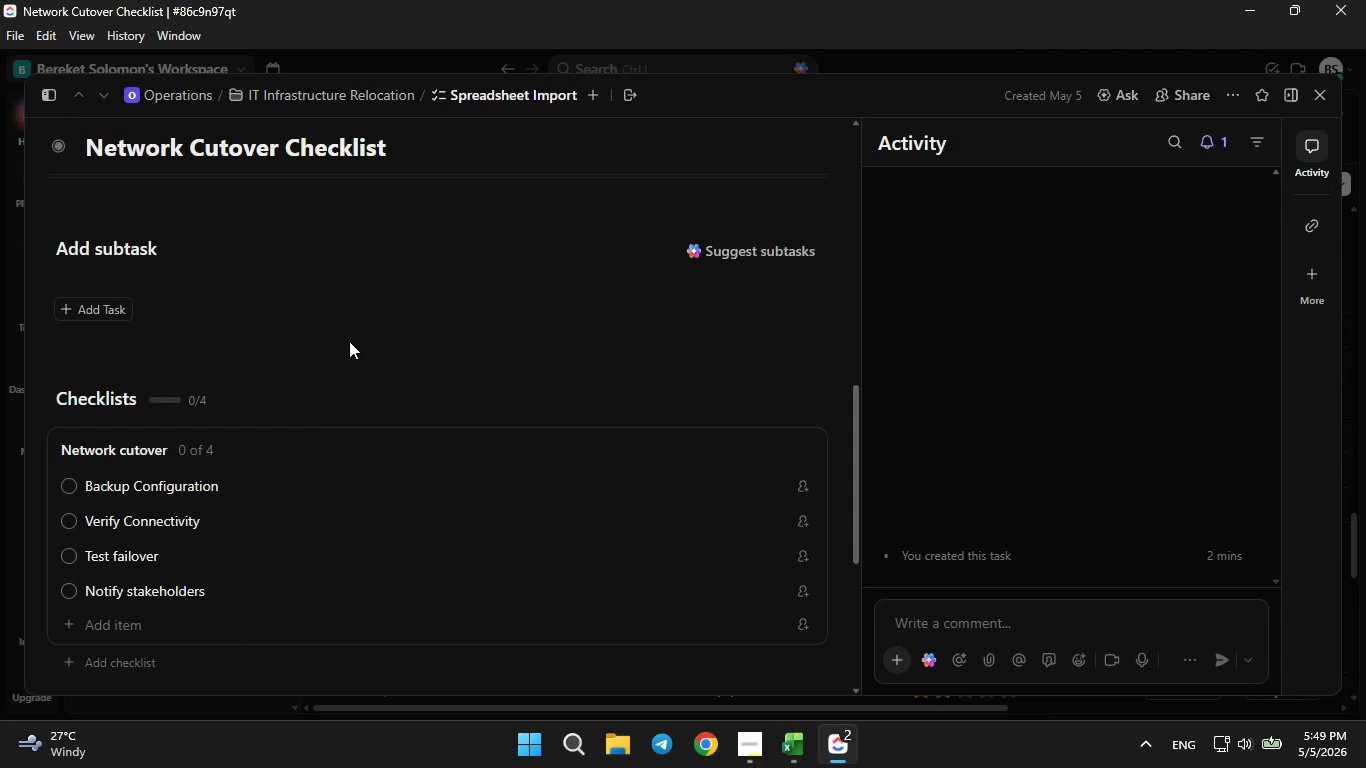 
left_click([349, 339])
 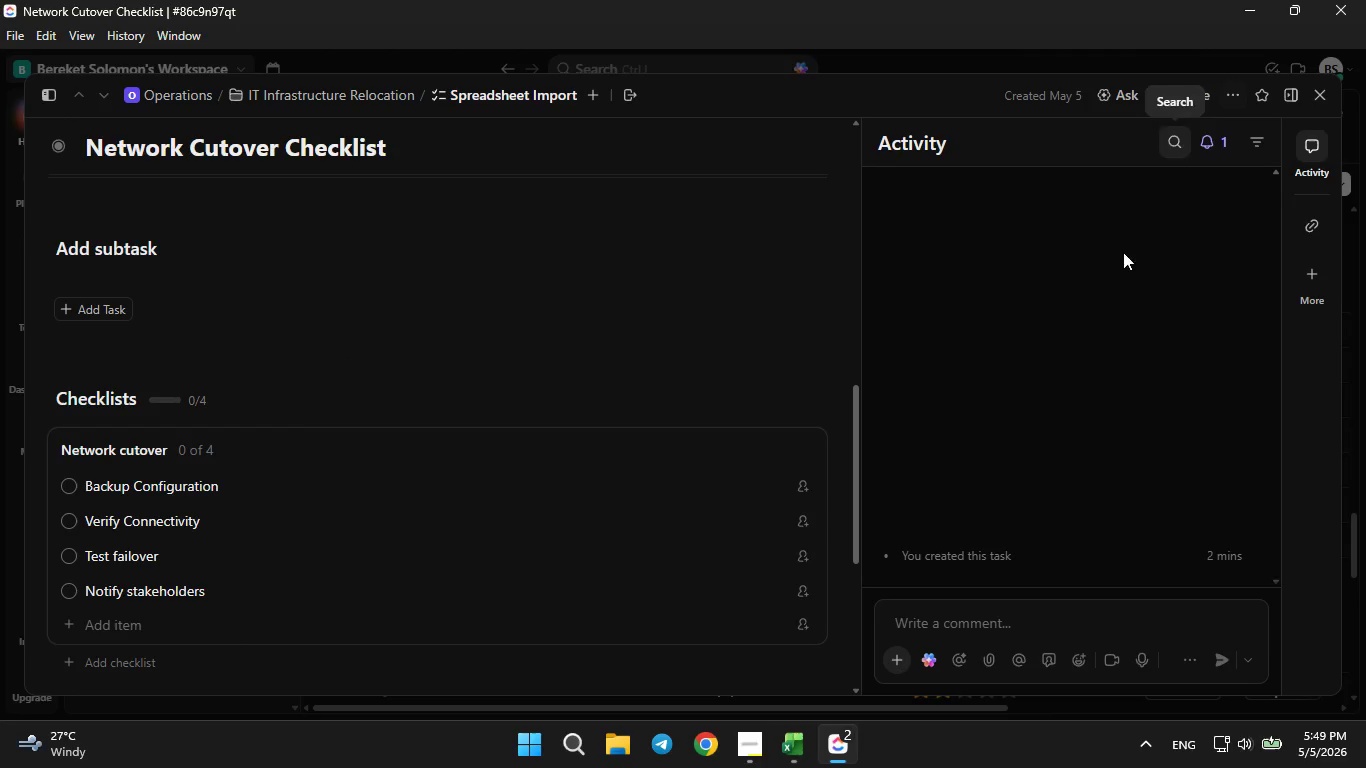 
scroll: coordinate [712, 507], scroll_direction: down, amount: 4.0
 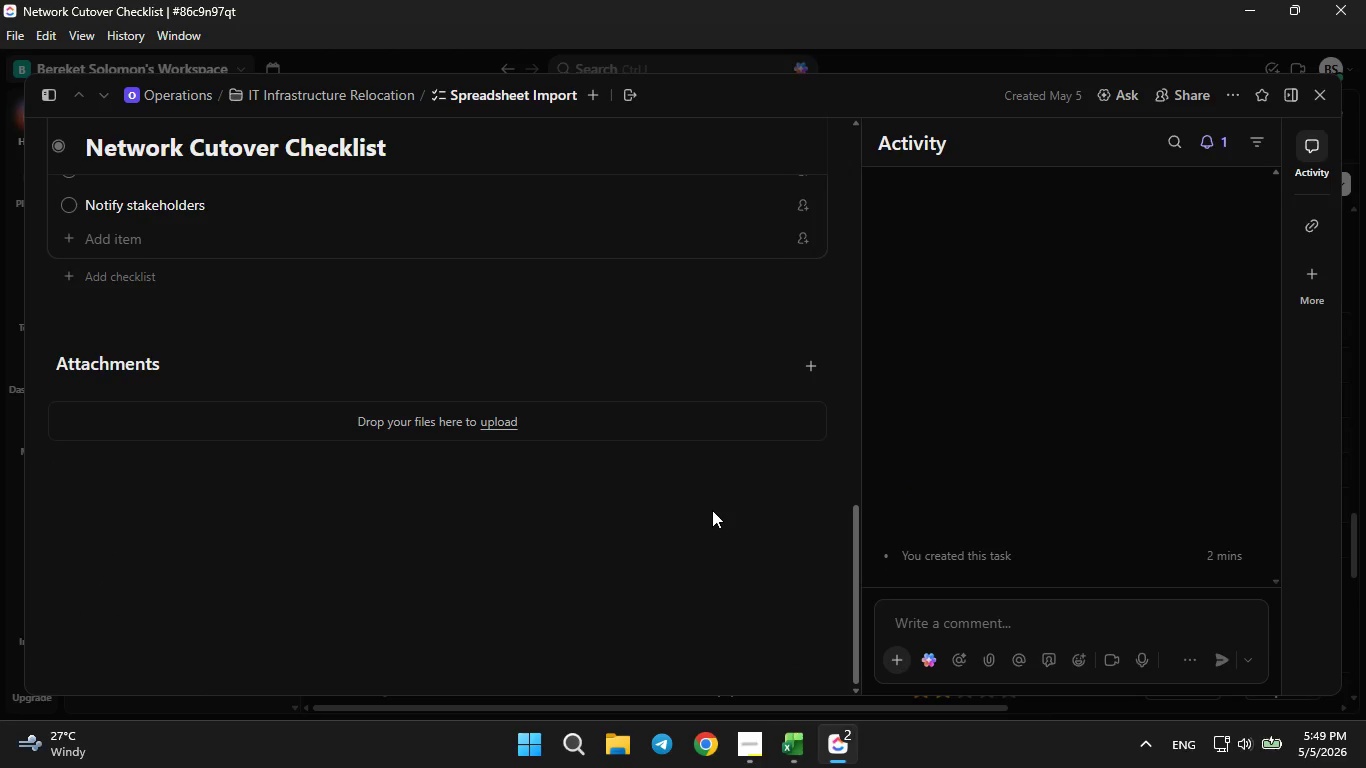 
scroll: coordinate [712, 508], scroll_direction: up, amount: 4.0
 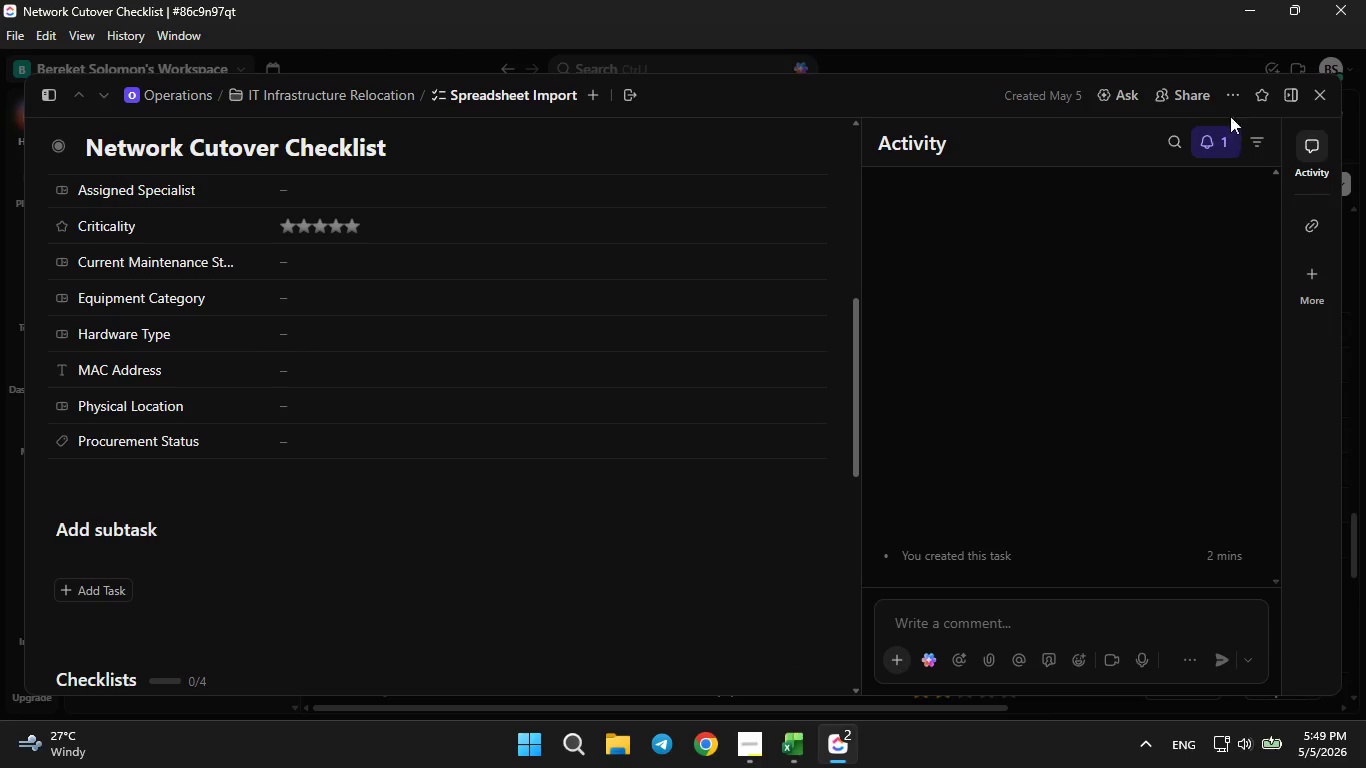 
left_click([1233, 100])
 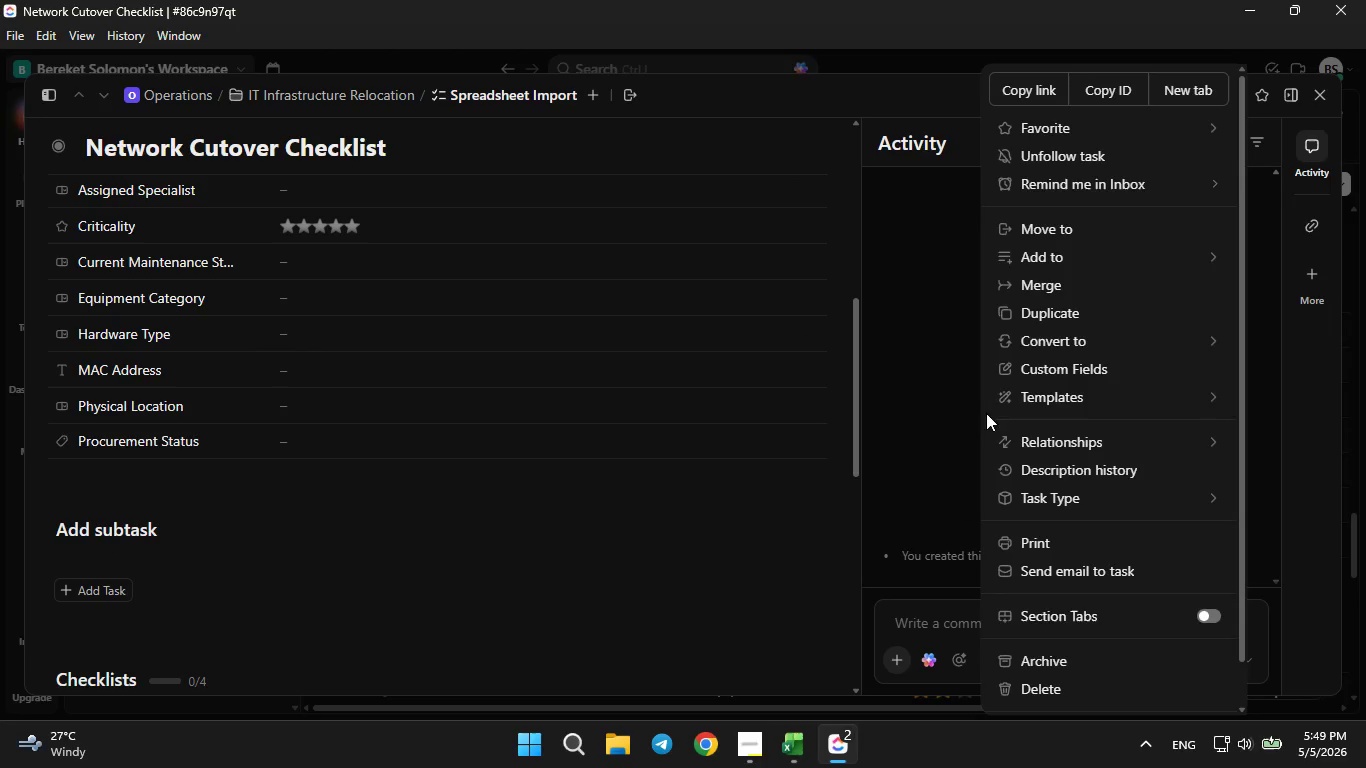 
wait(7.27)
 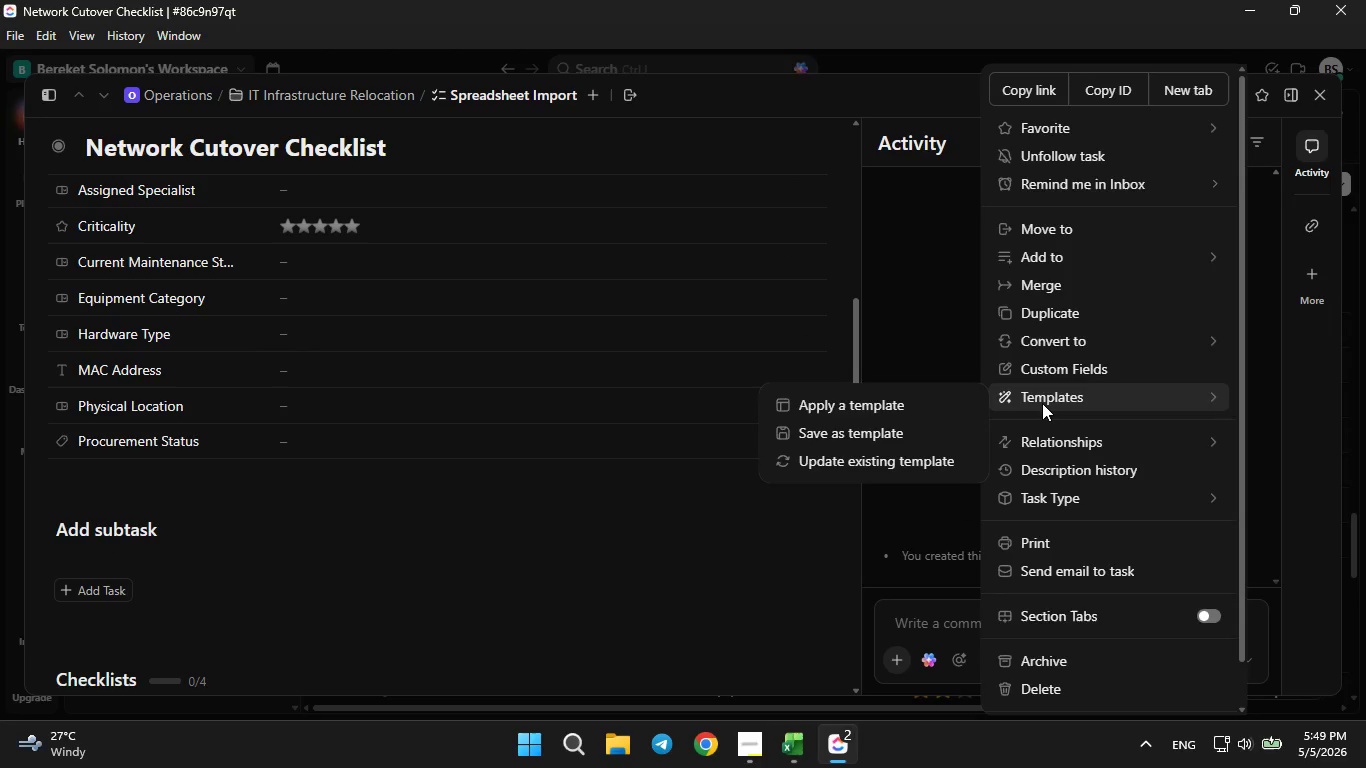 
left_click([908, 459])
 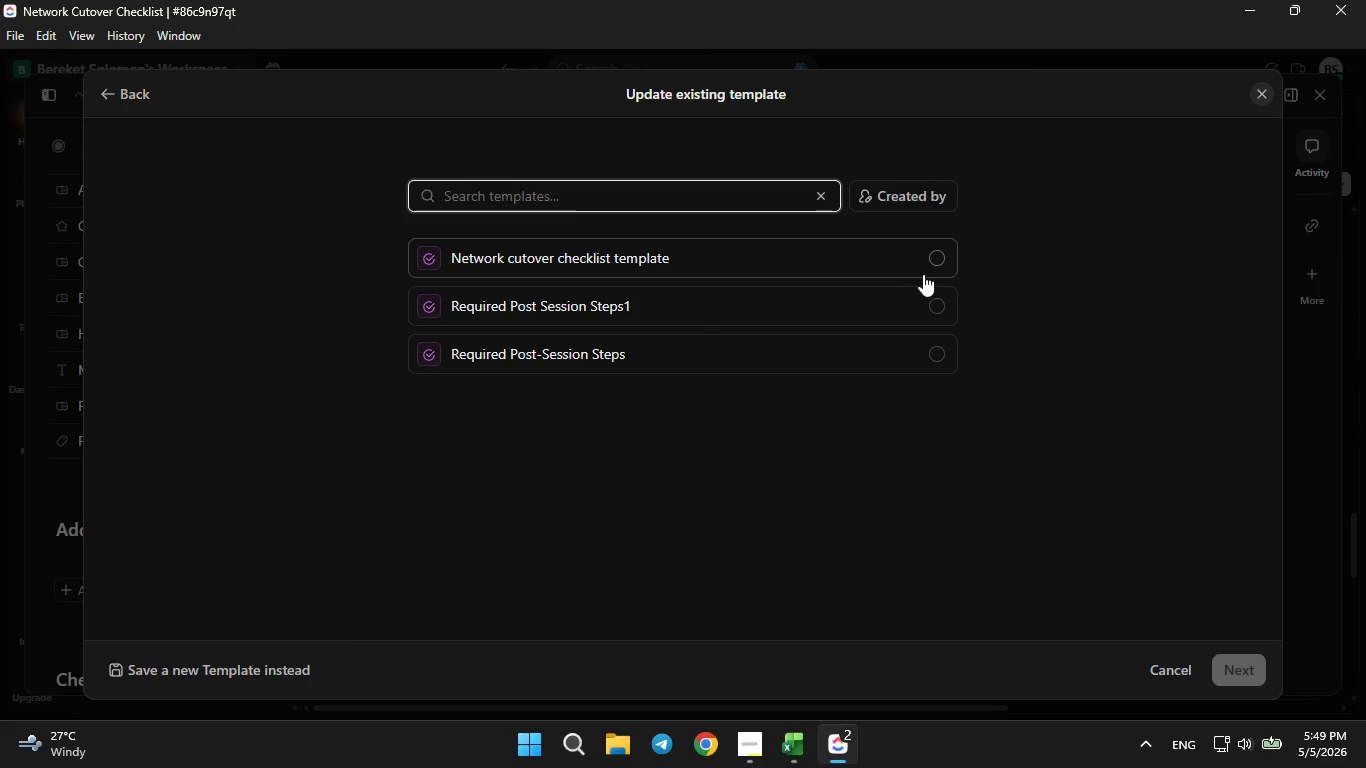 
left_click([934, 258])
 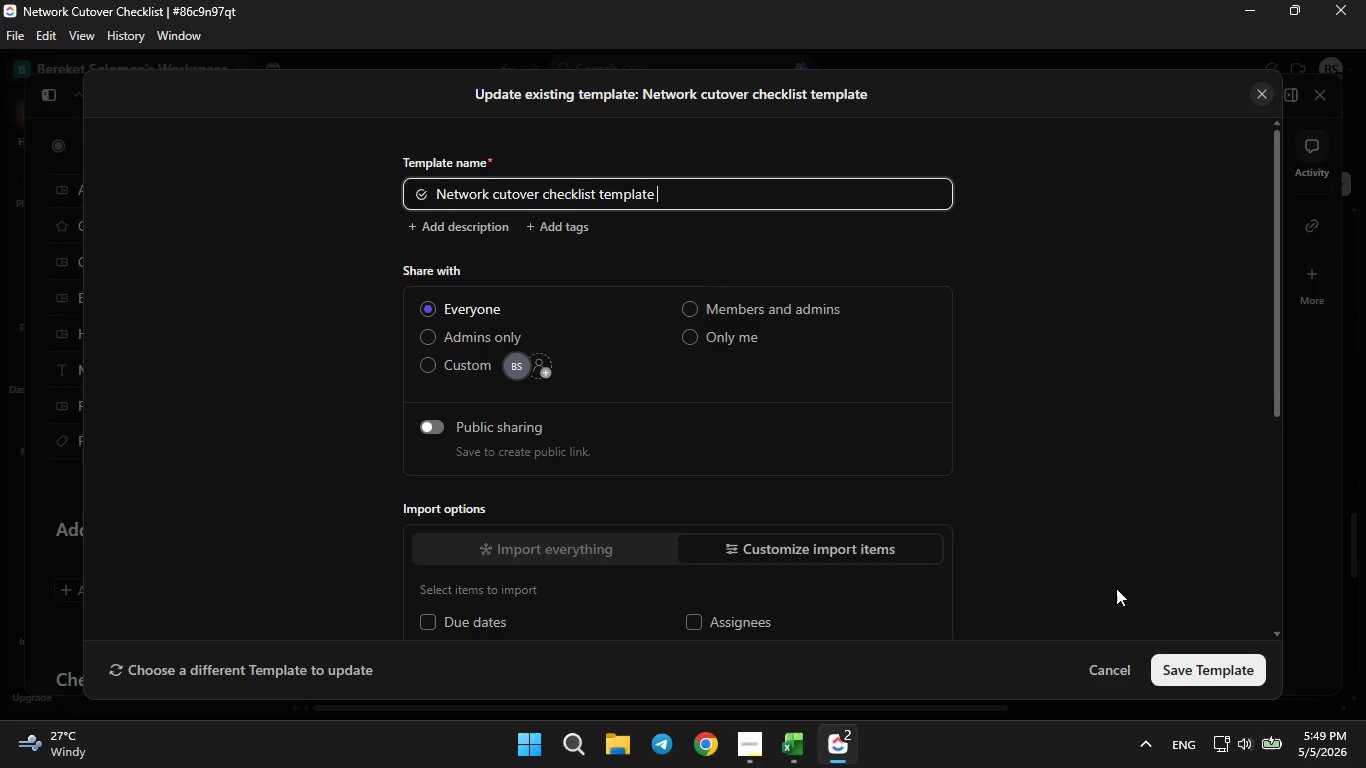 
scroll: coordinate [779, 456], scroll_direction: down, amount: 3.0
 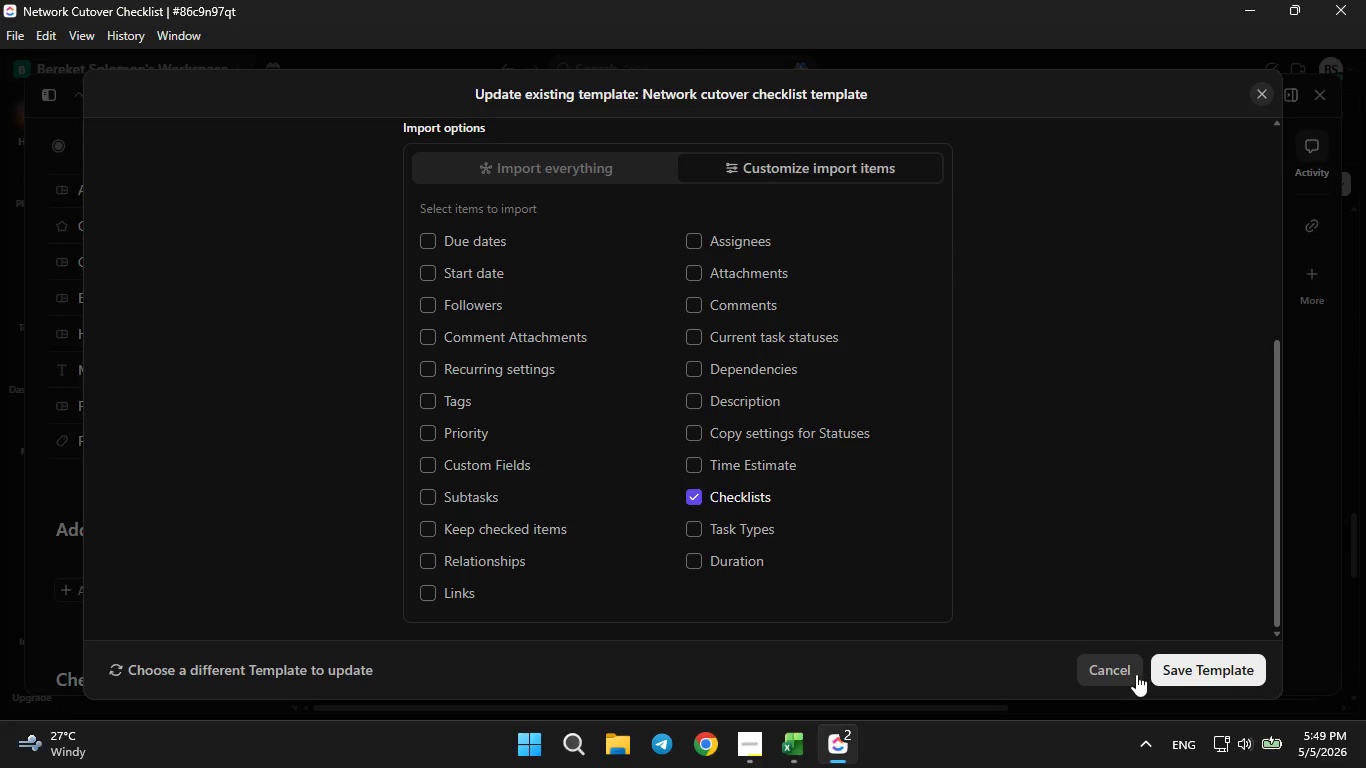 
left_click([1114, 671])
 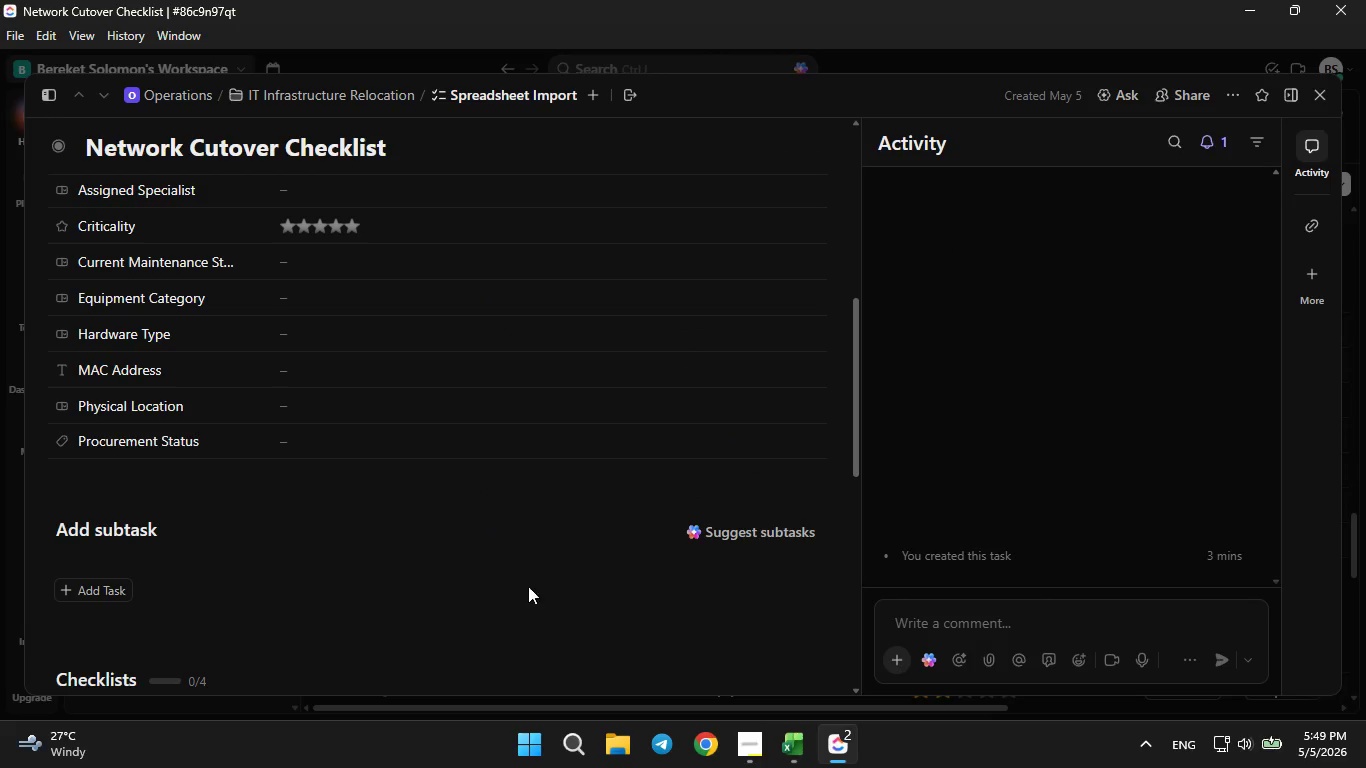 
left_click([530, 579])
 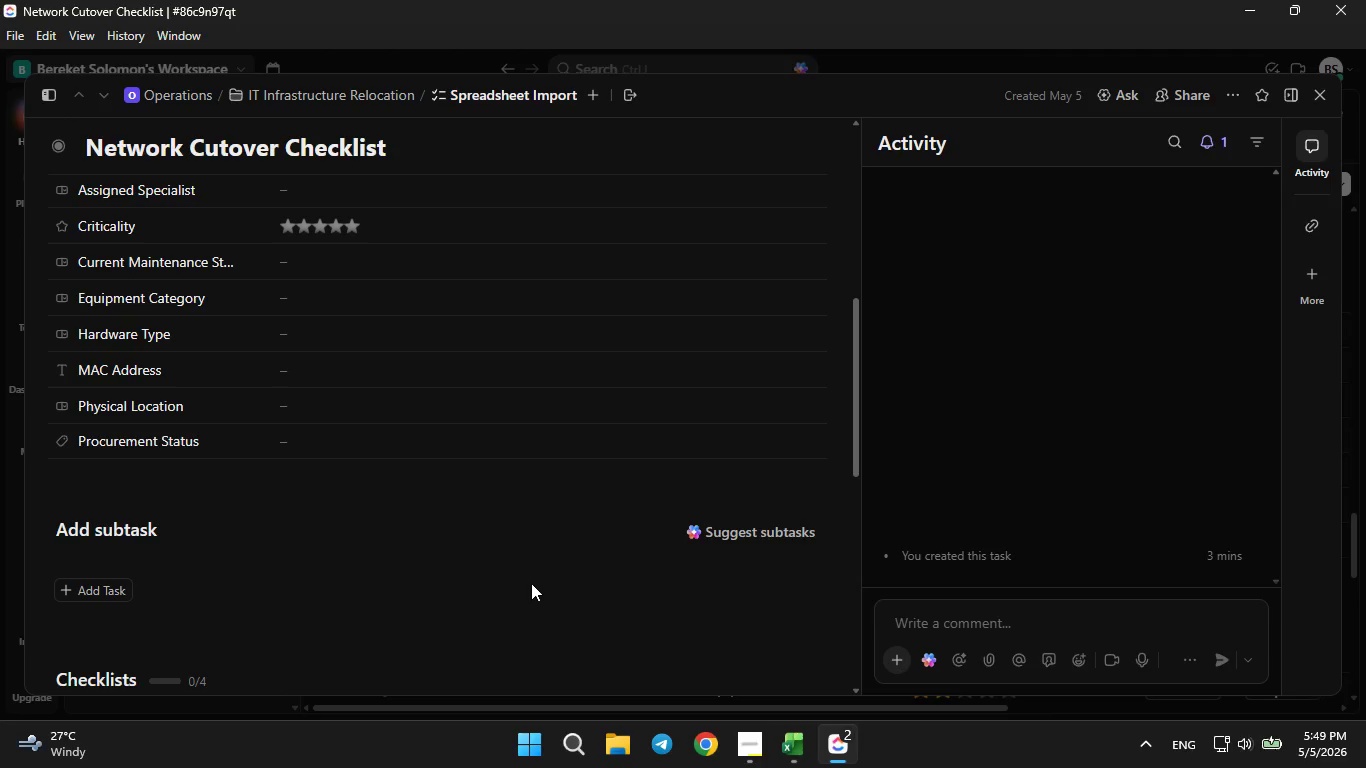 
key(Control+S)
 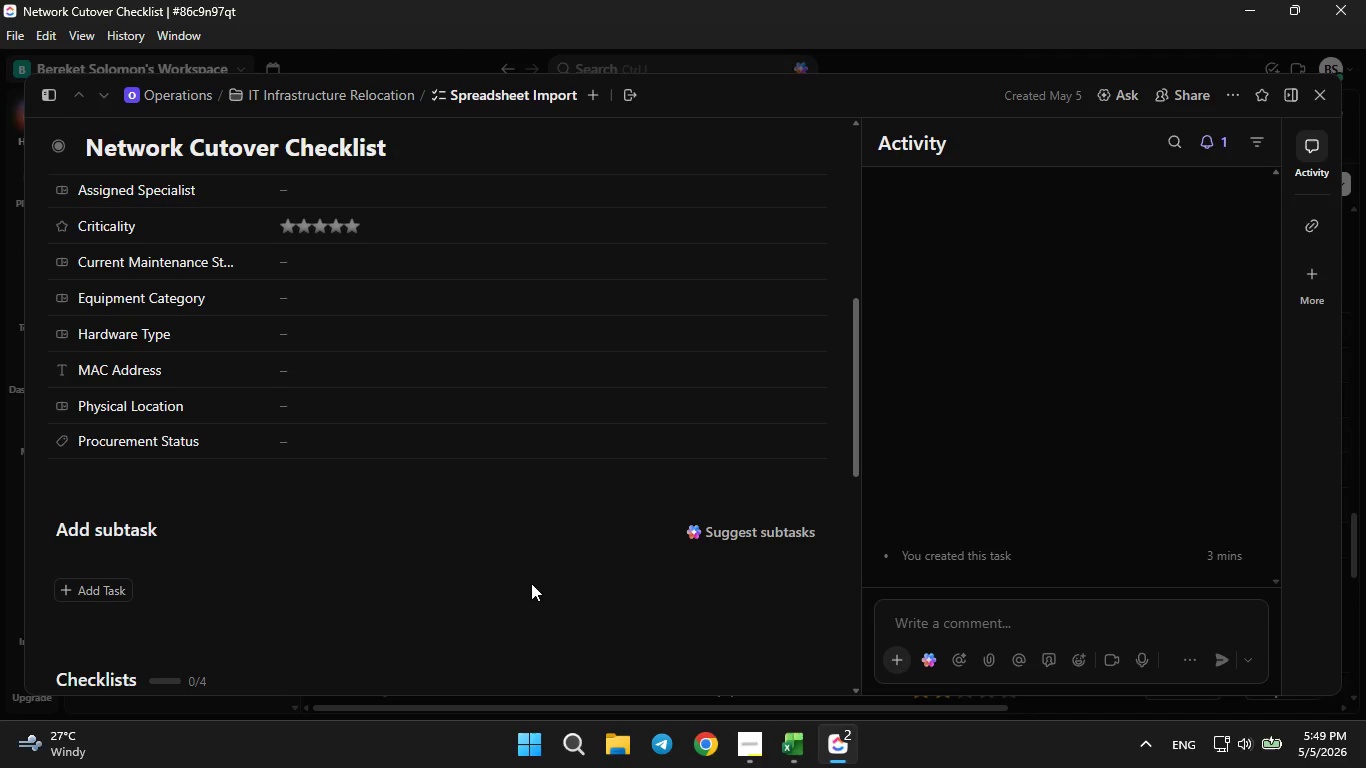 
key(Control+S)
 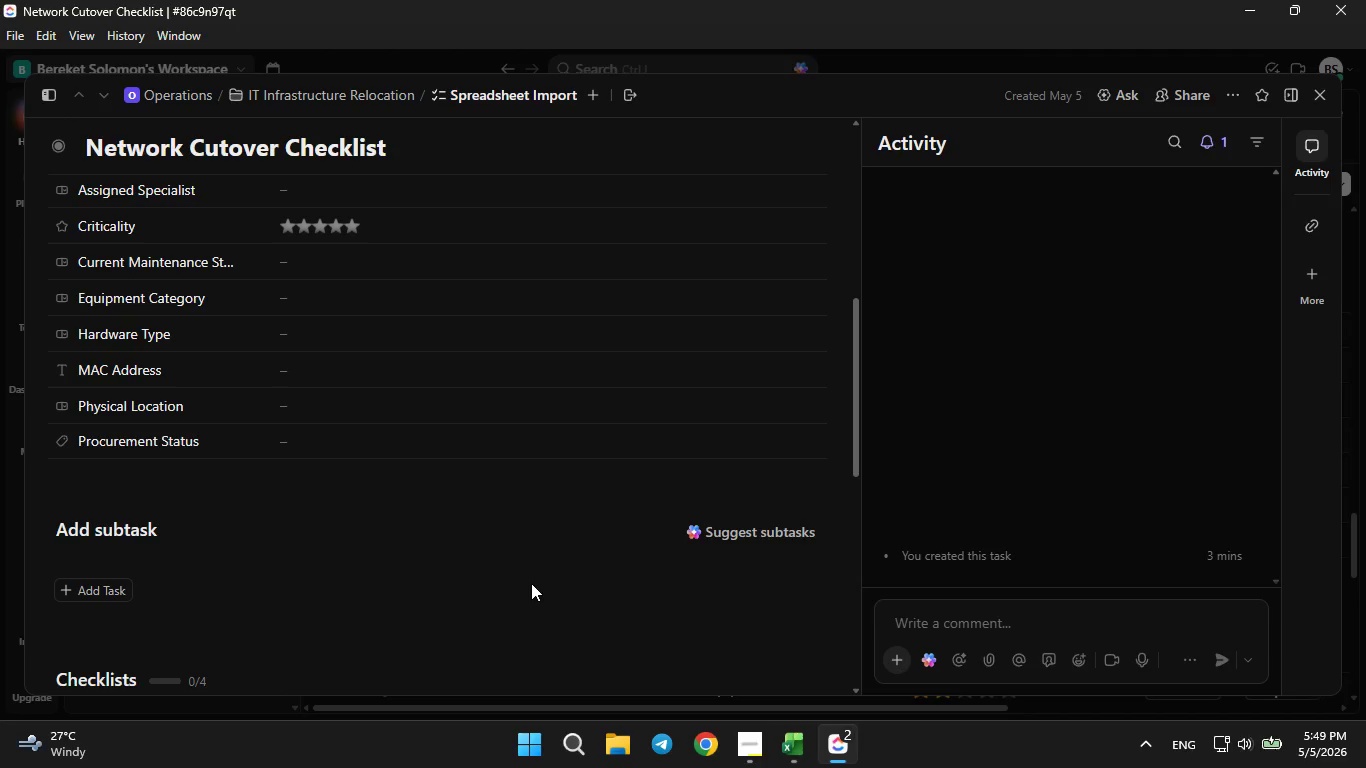 
key(Control+S)
 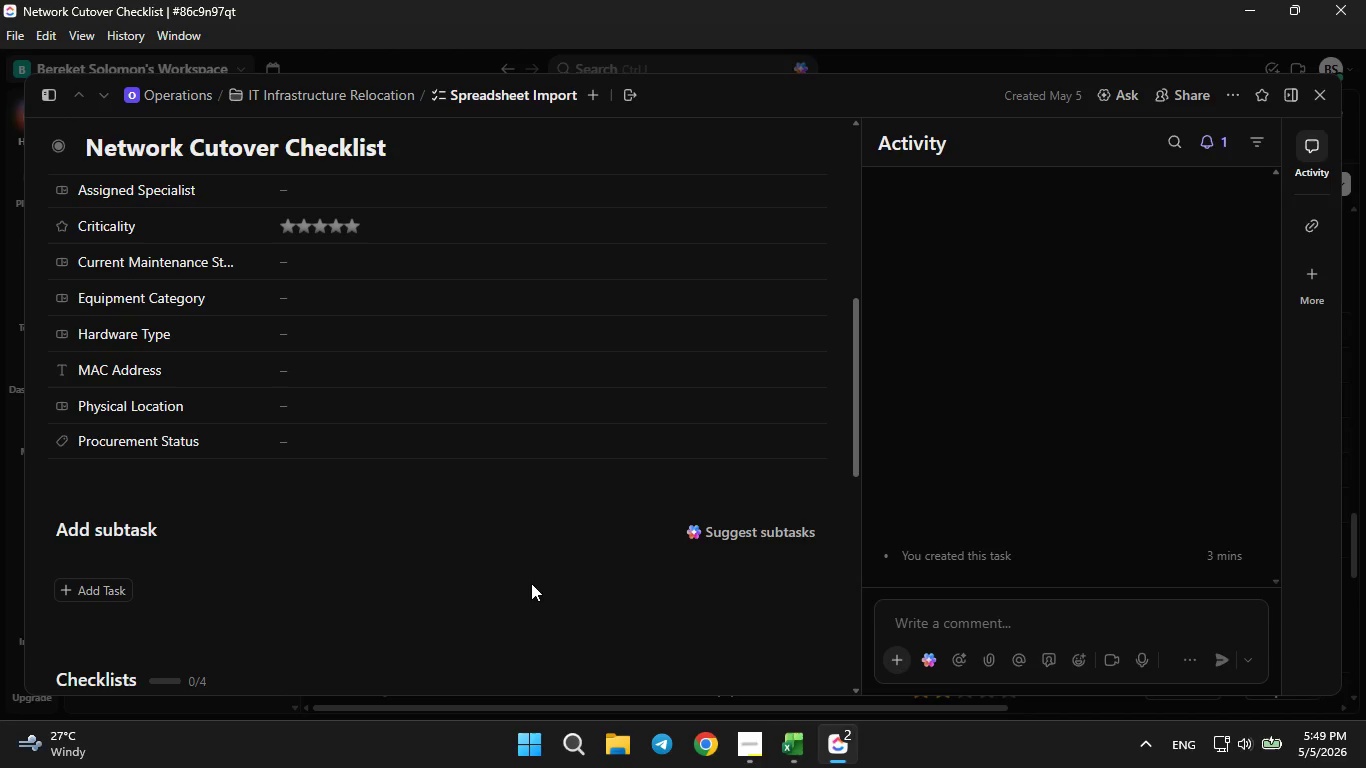 
key(Control+S)
 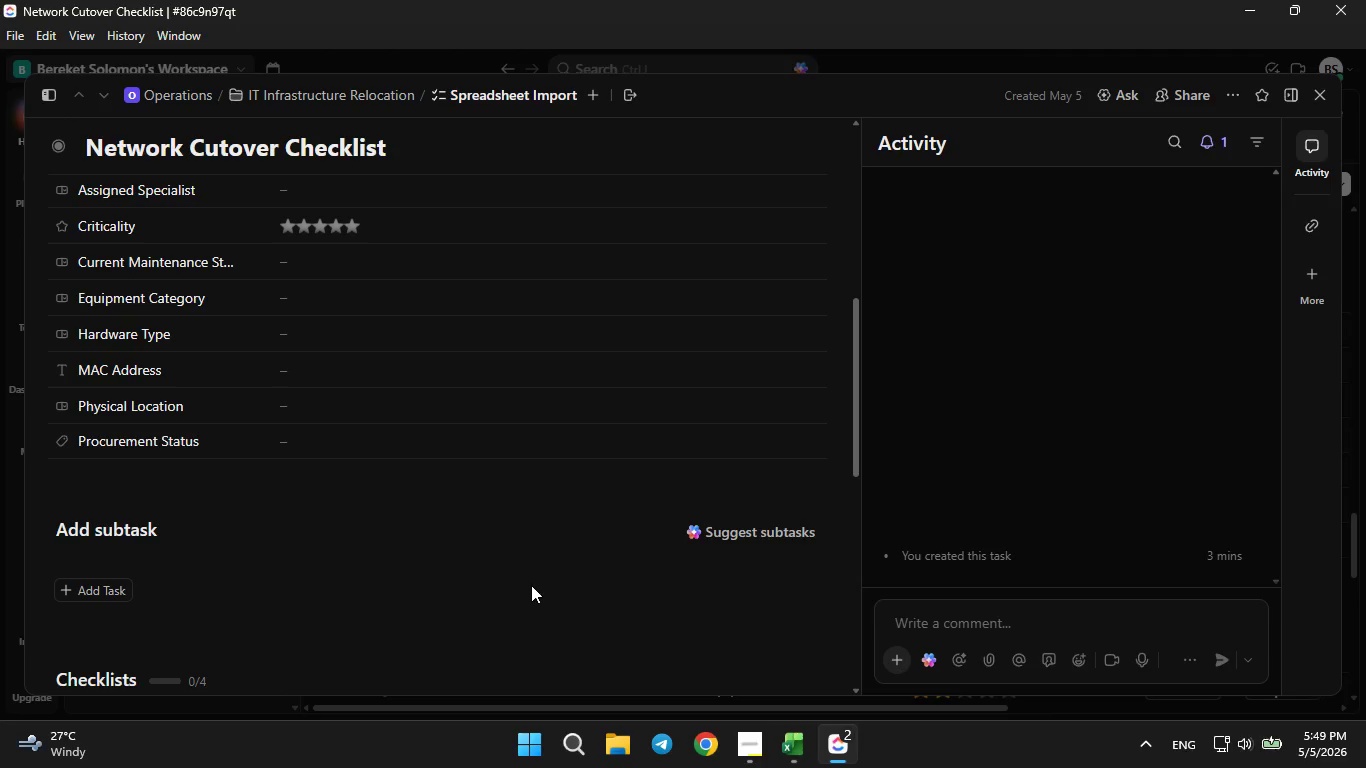 
key(Control+S)
 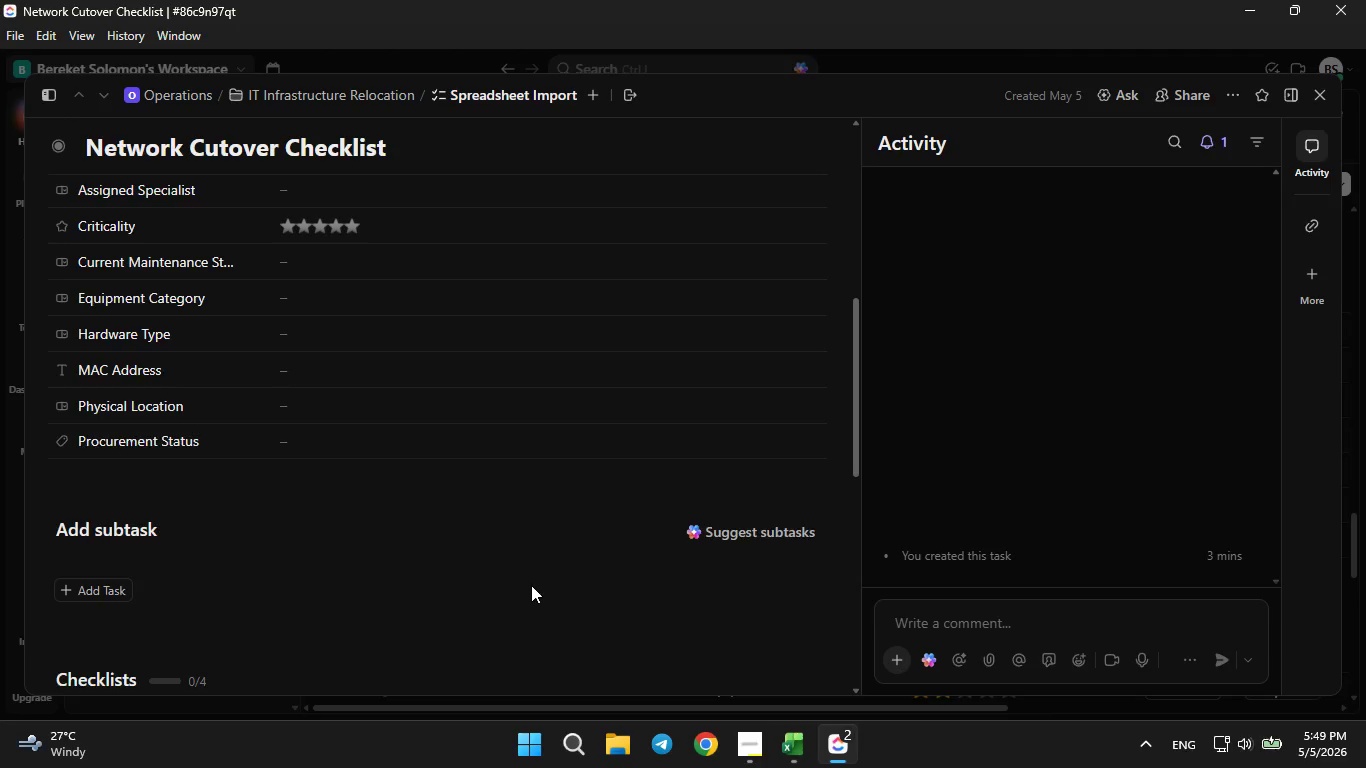 
scroll: coordinate [531, 585], scroll_direction: down, amount: 2.0
 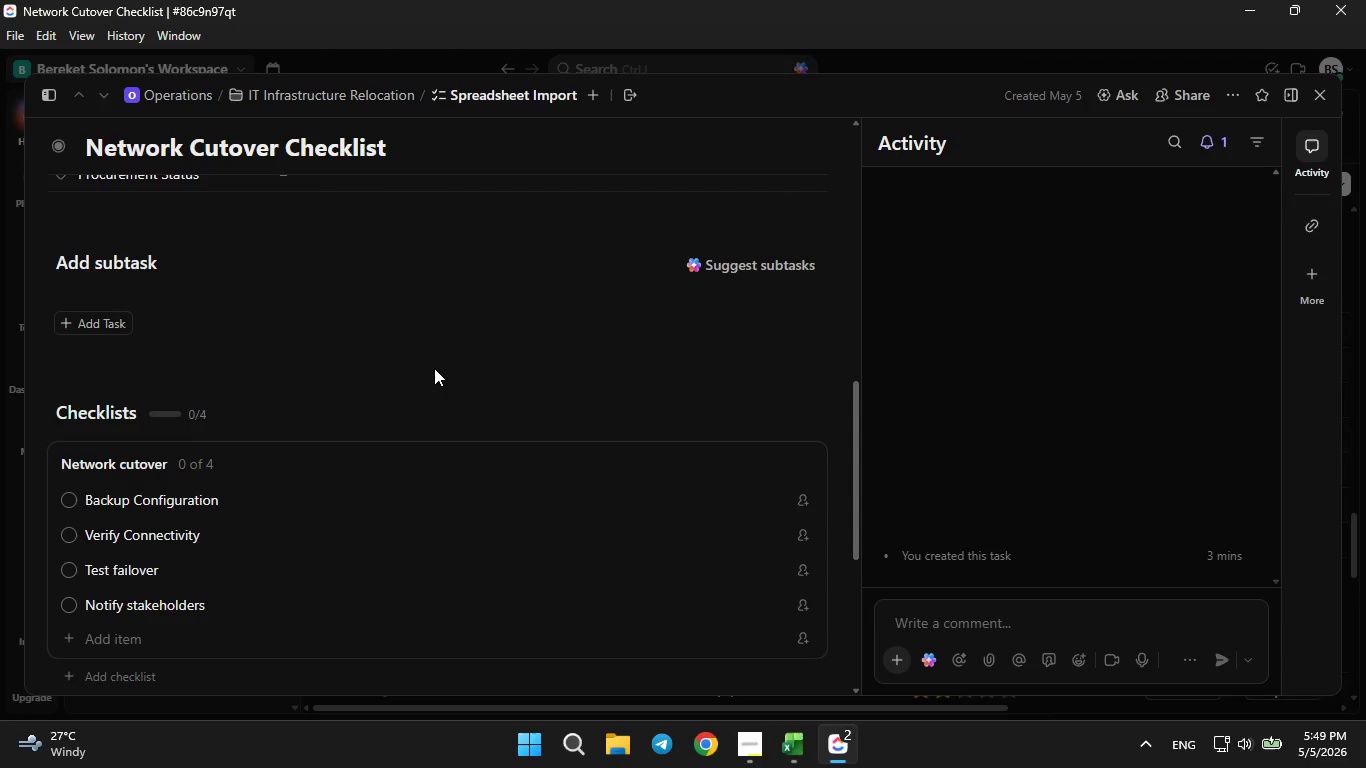 
left_click([435, 364])
 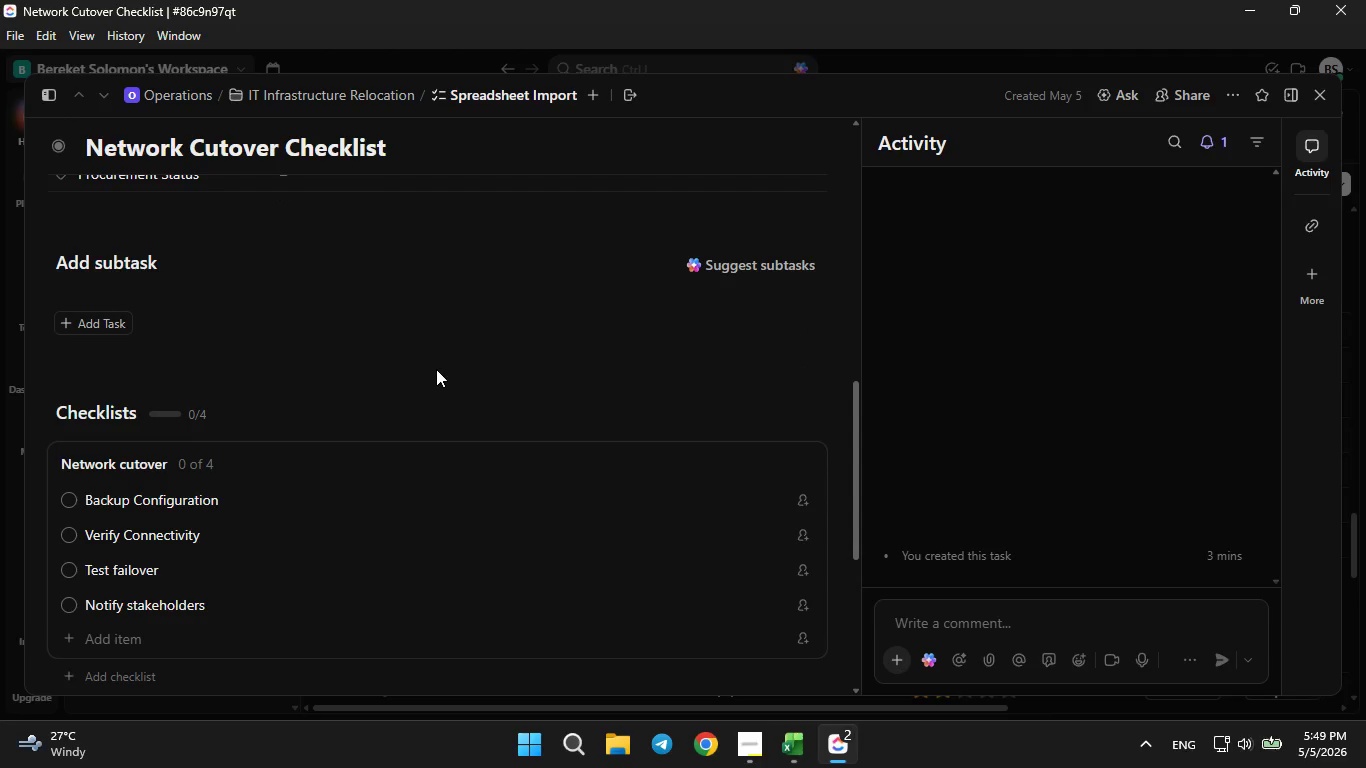 
key(Control+S)
 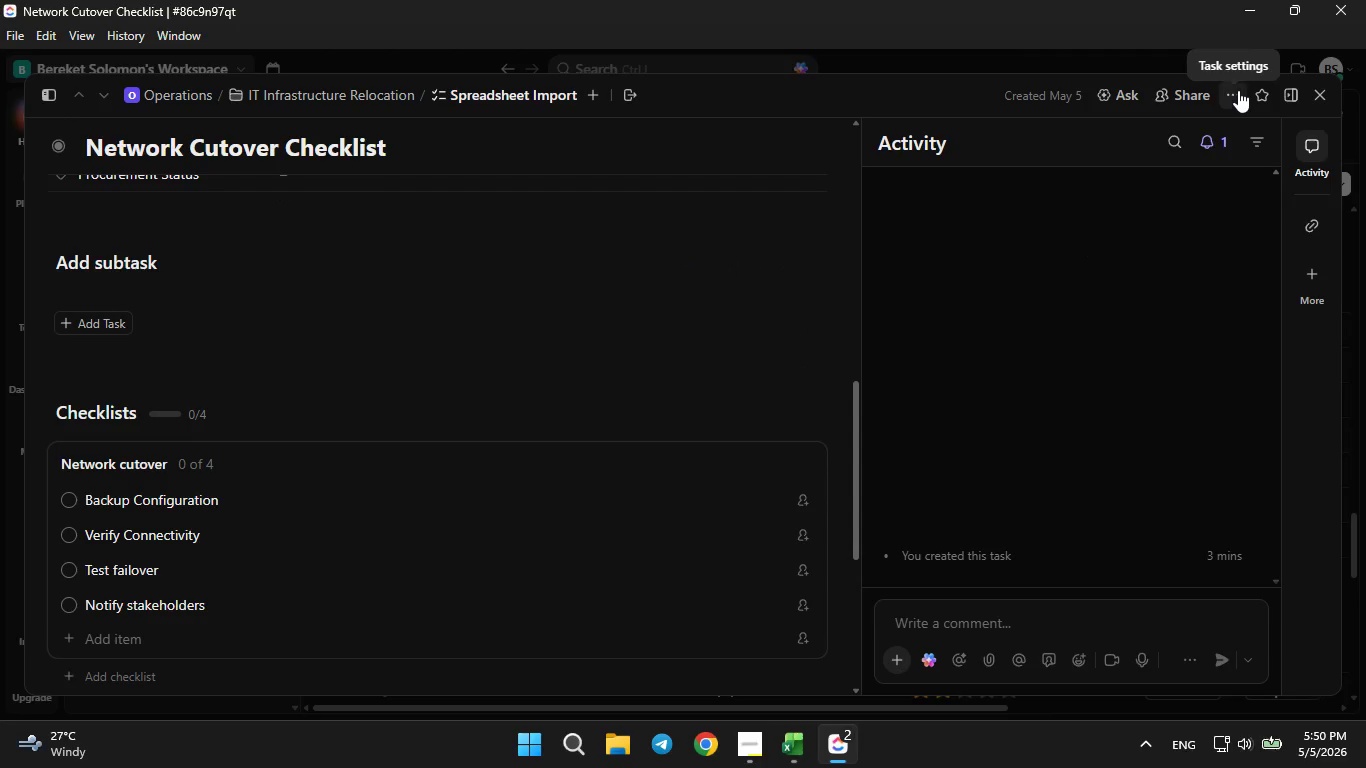 
left_click([1235, 90])
 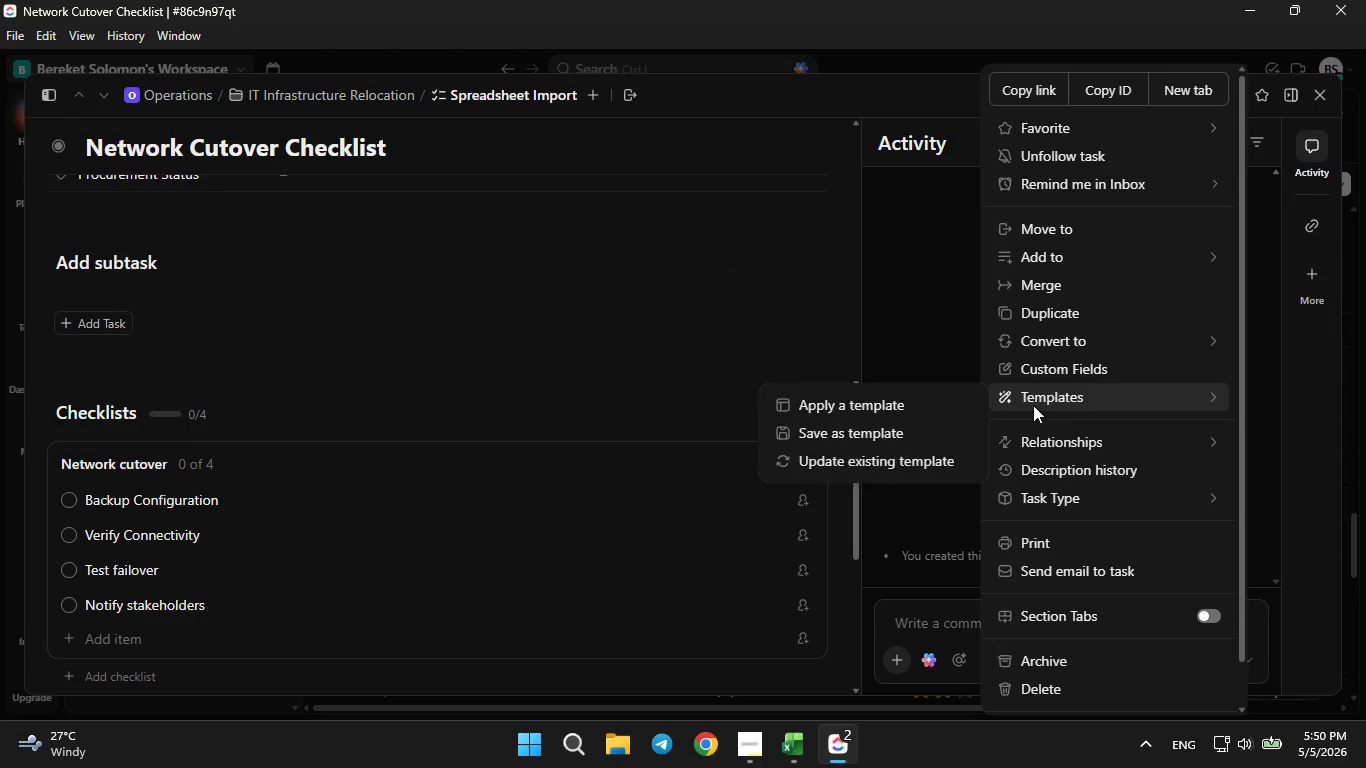 
left_click([932, 434])
 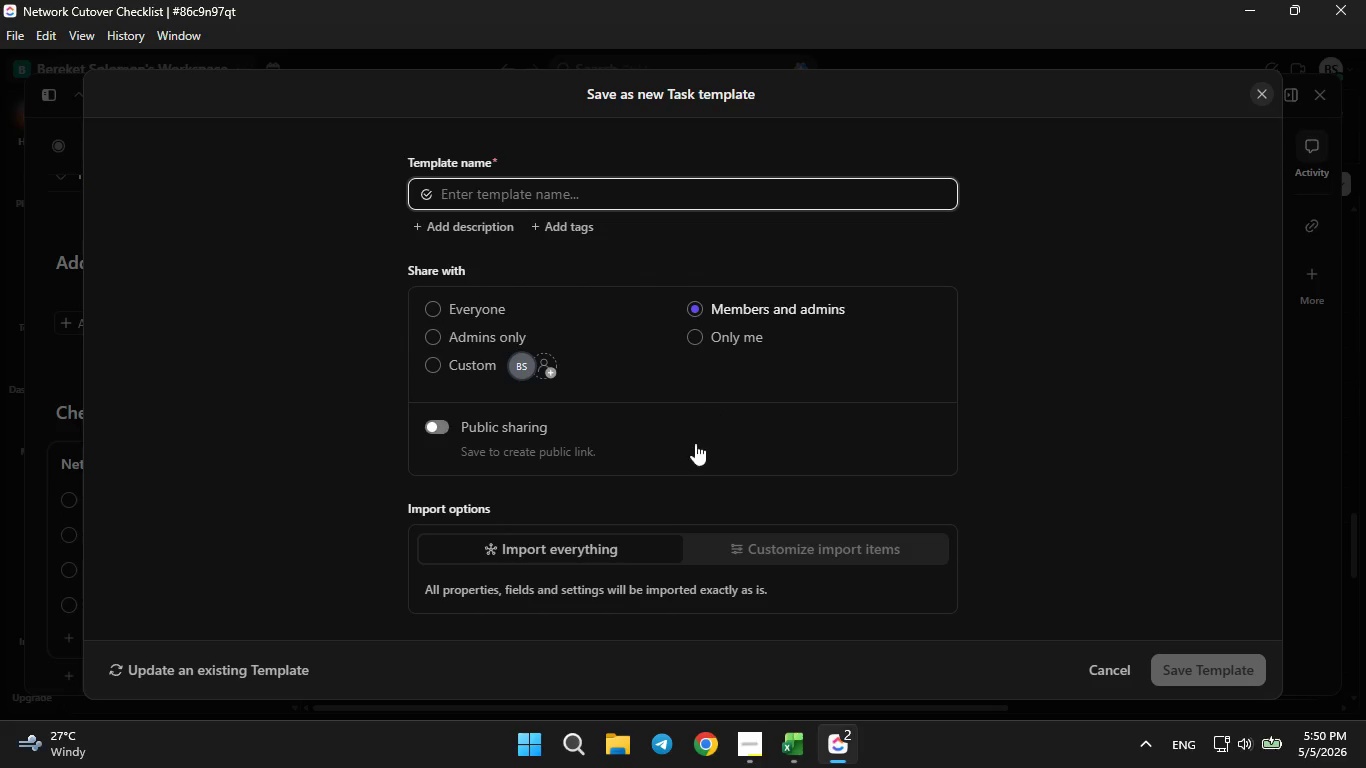 
scroll: coordinate [744, 444], scroll_direction: down, amount: 2.0
 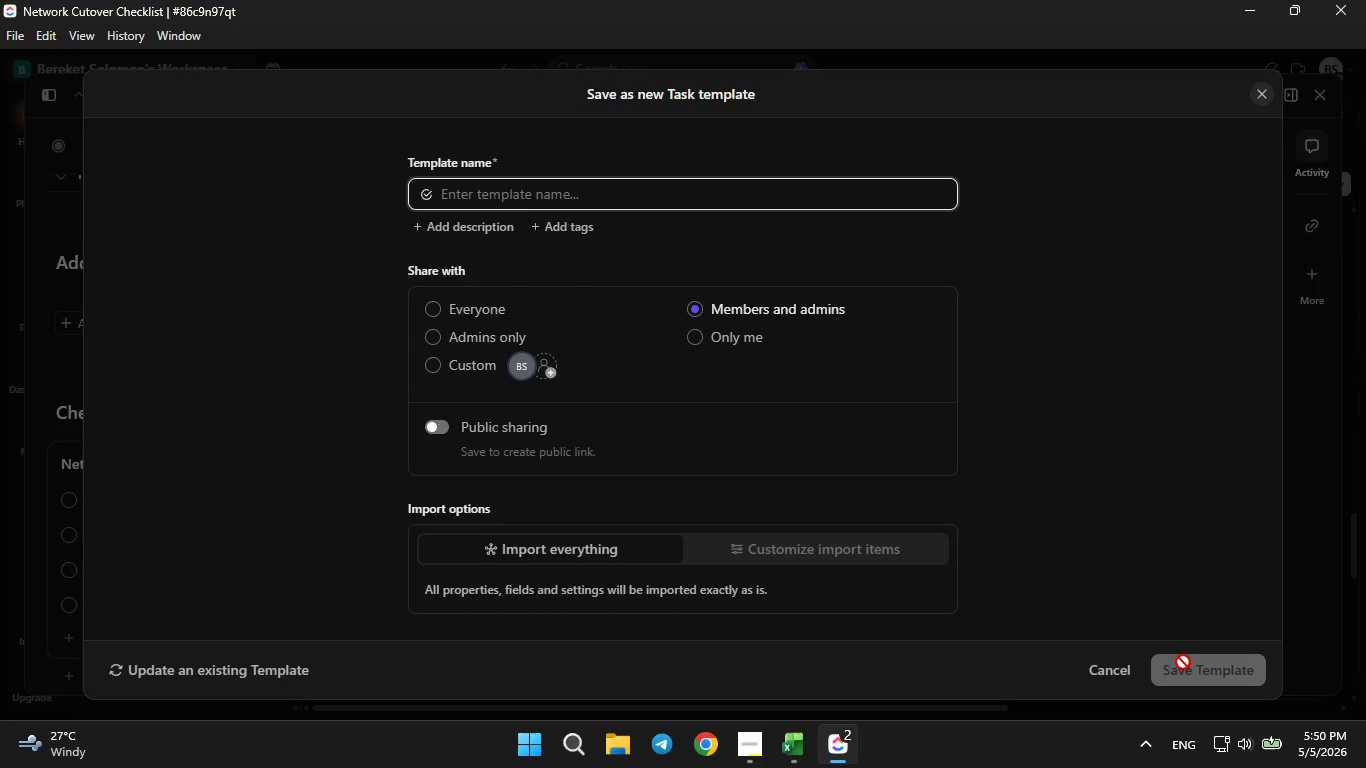 
left_click([1103, 668])
 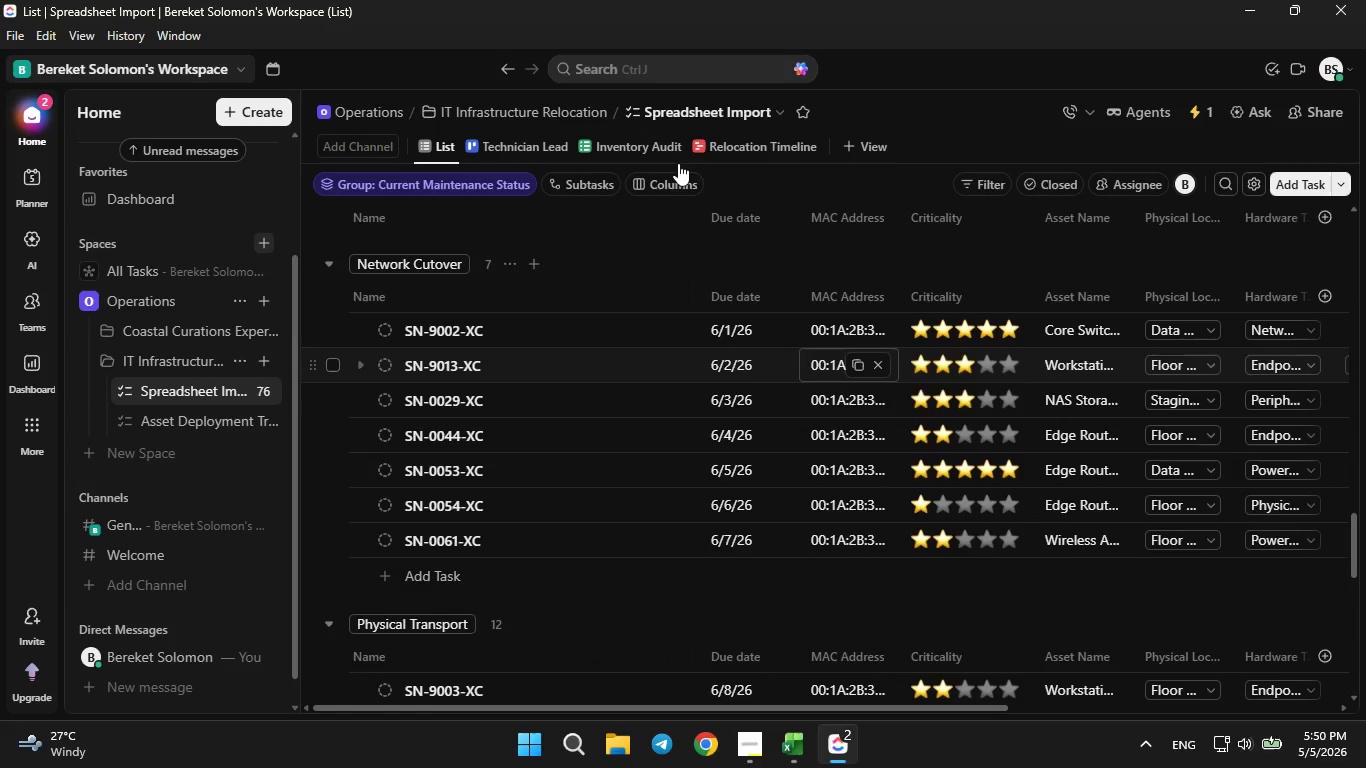 
left_click([1198, 104])
 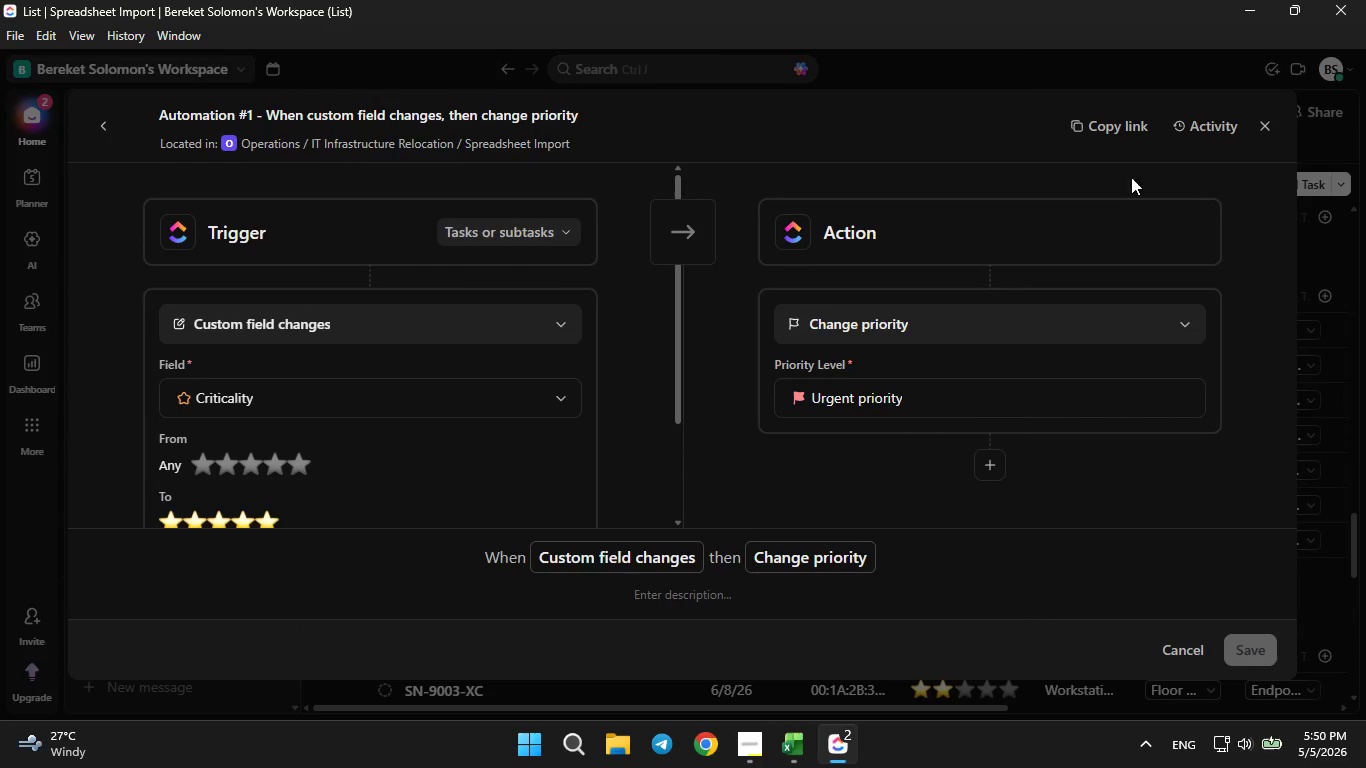 
wait(9.34)
 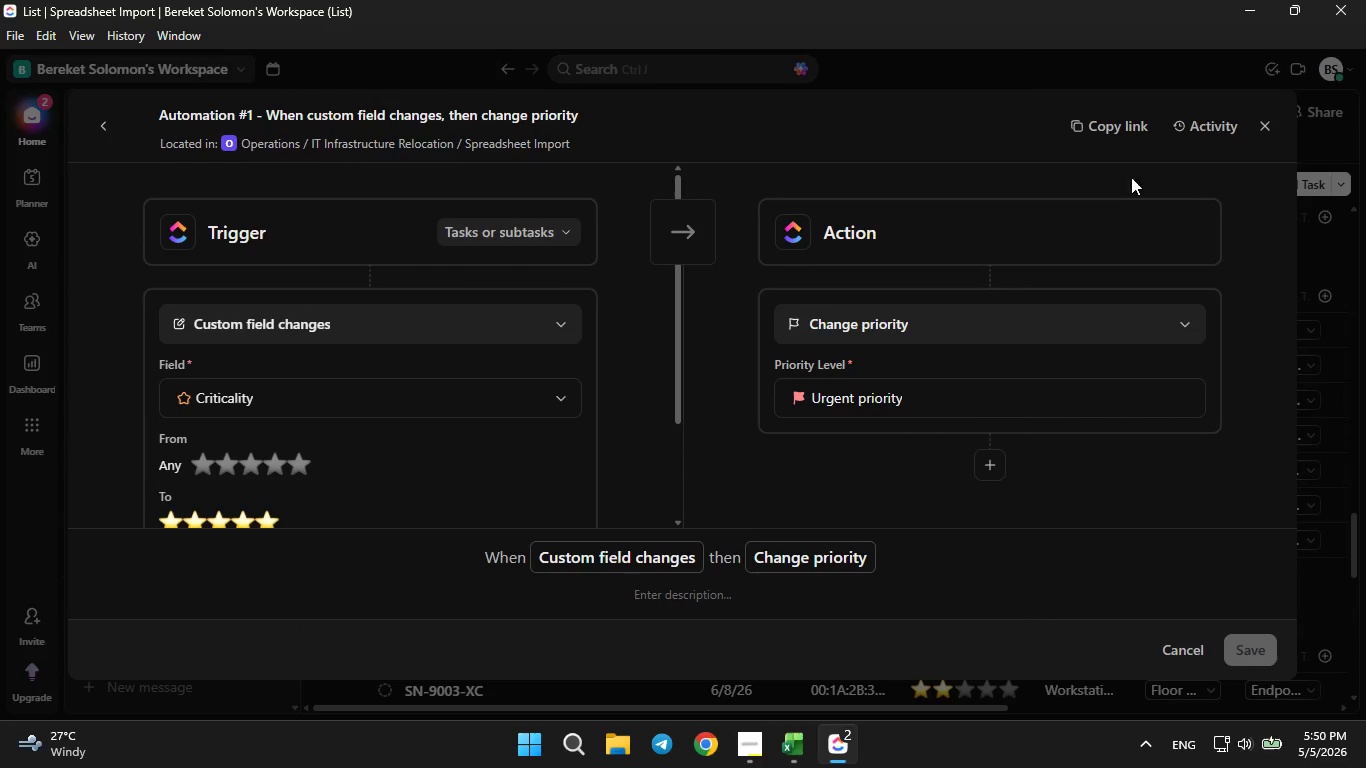 
left_click([476, 310])
 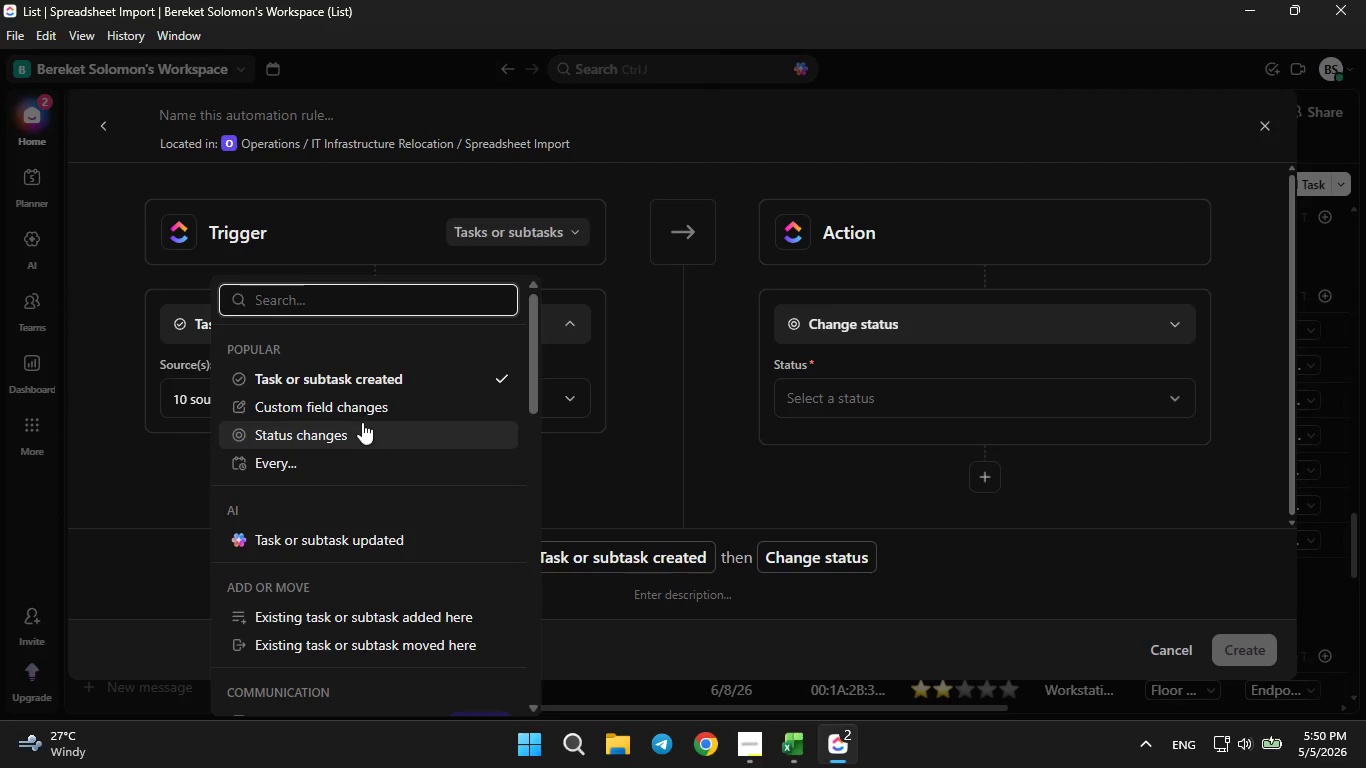 
left_click([359, 406])
 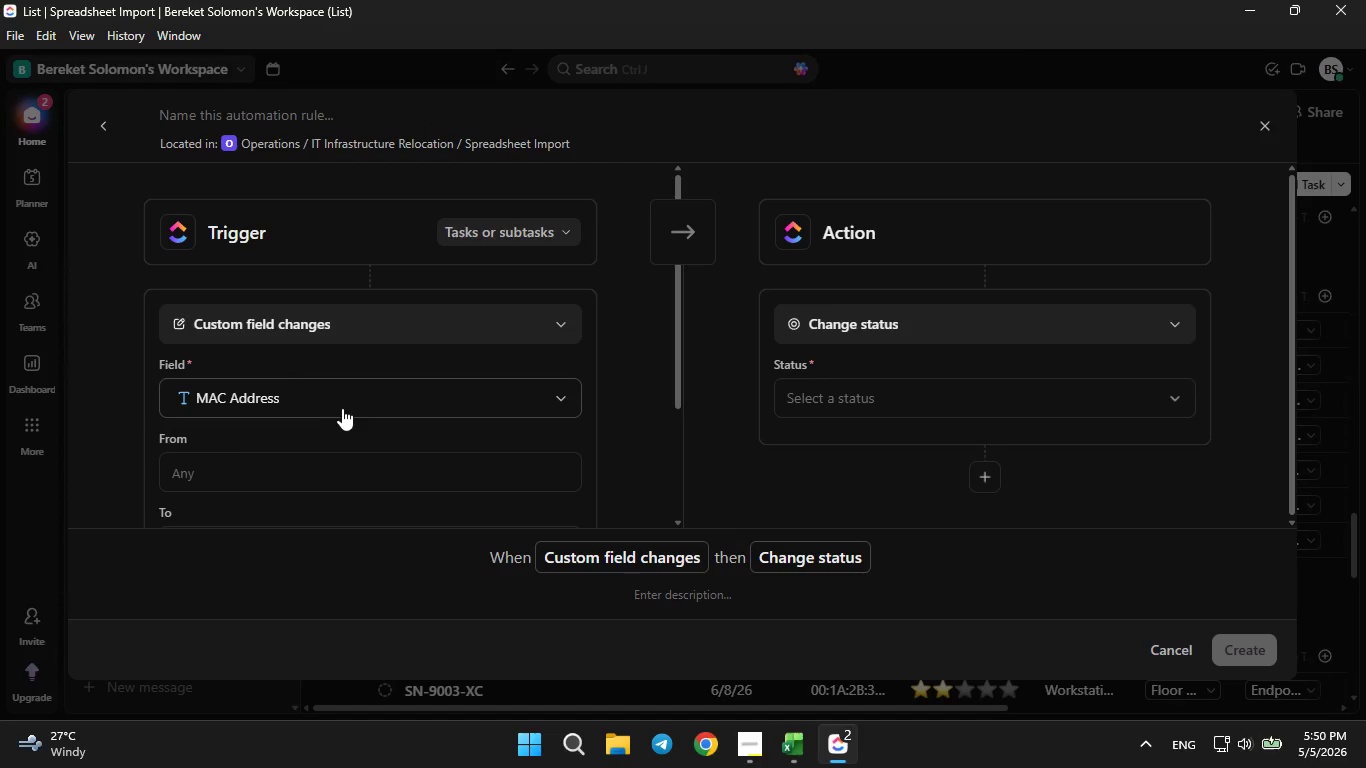 
left_click([338, 400])
 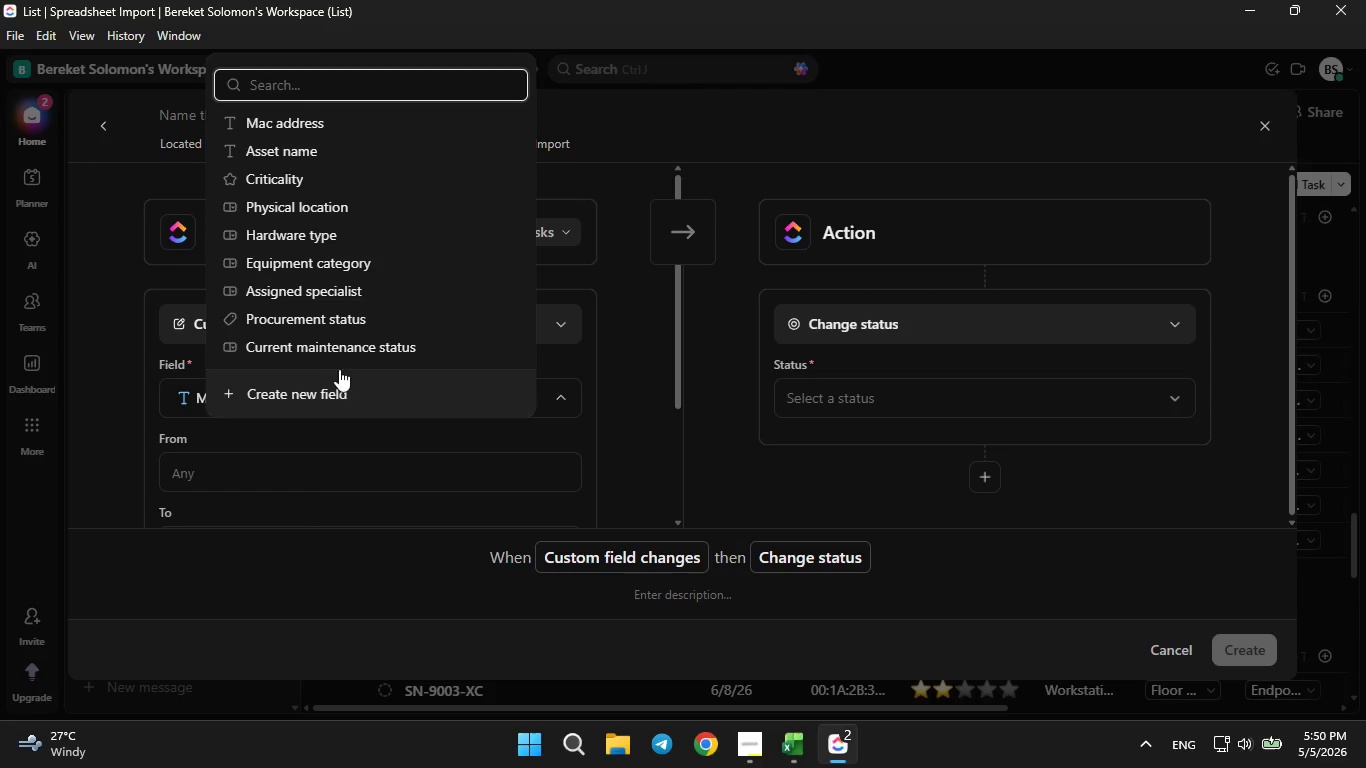 
left_click([335, 351])
 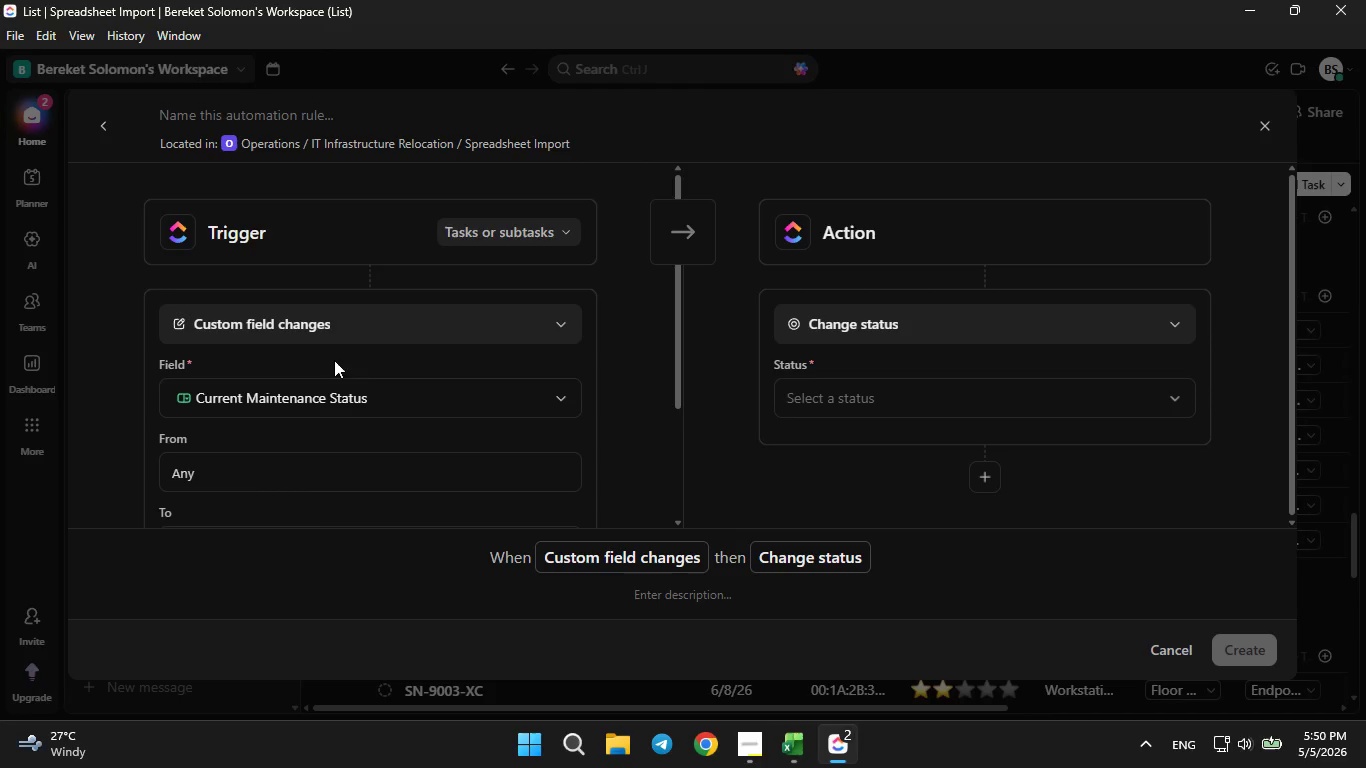 
scroll: coordinate [334, 364], scroll_direction: down, amount: 1.0
 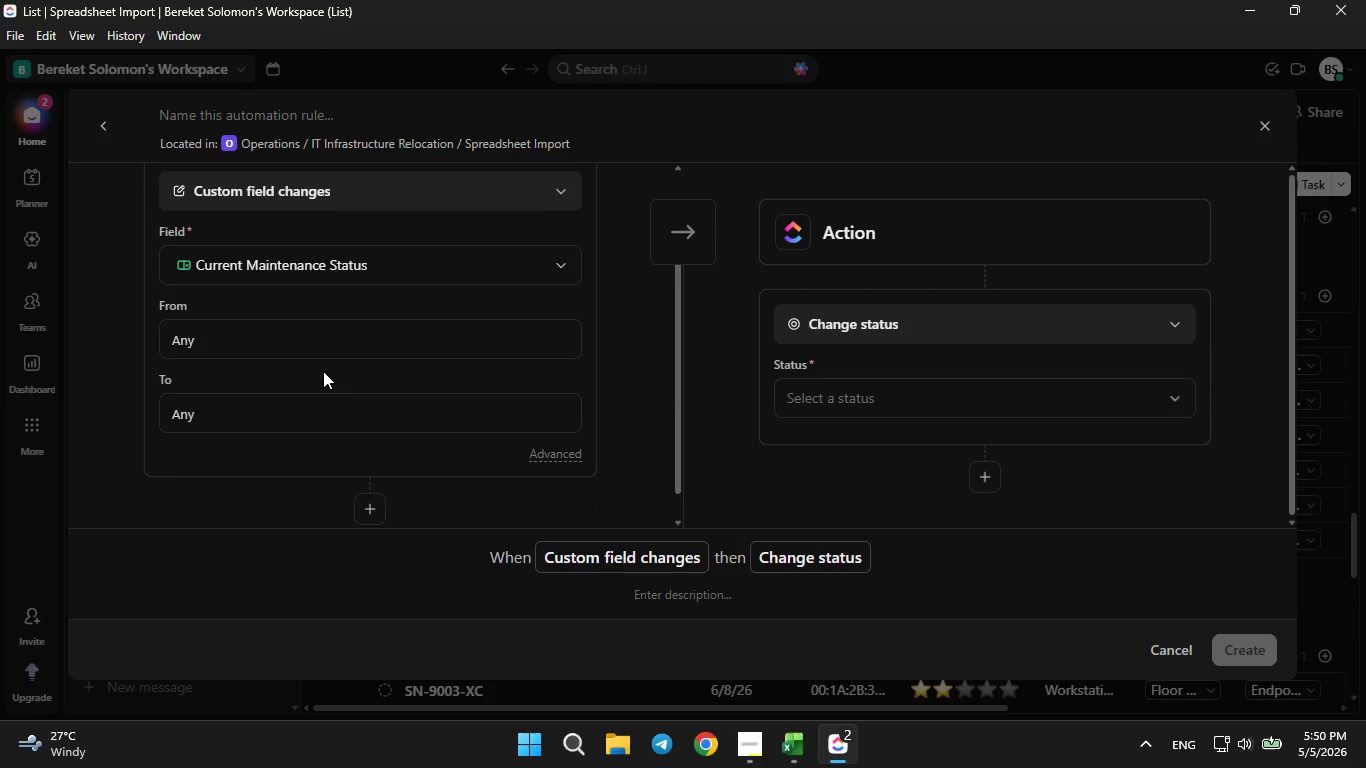 
mouse_move([294, 378])
 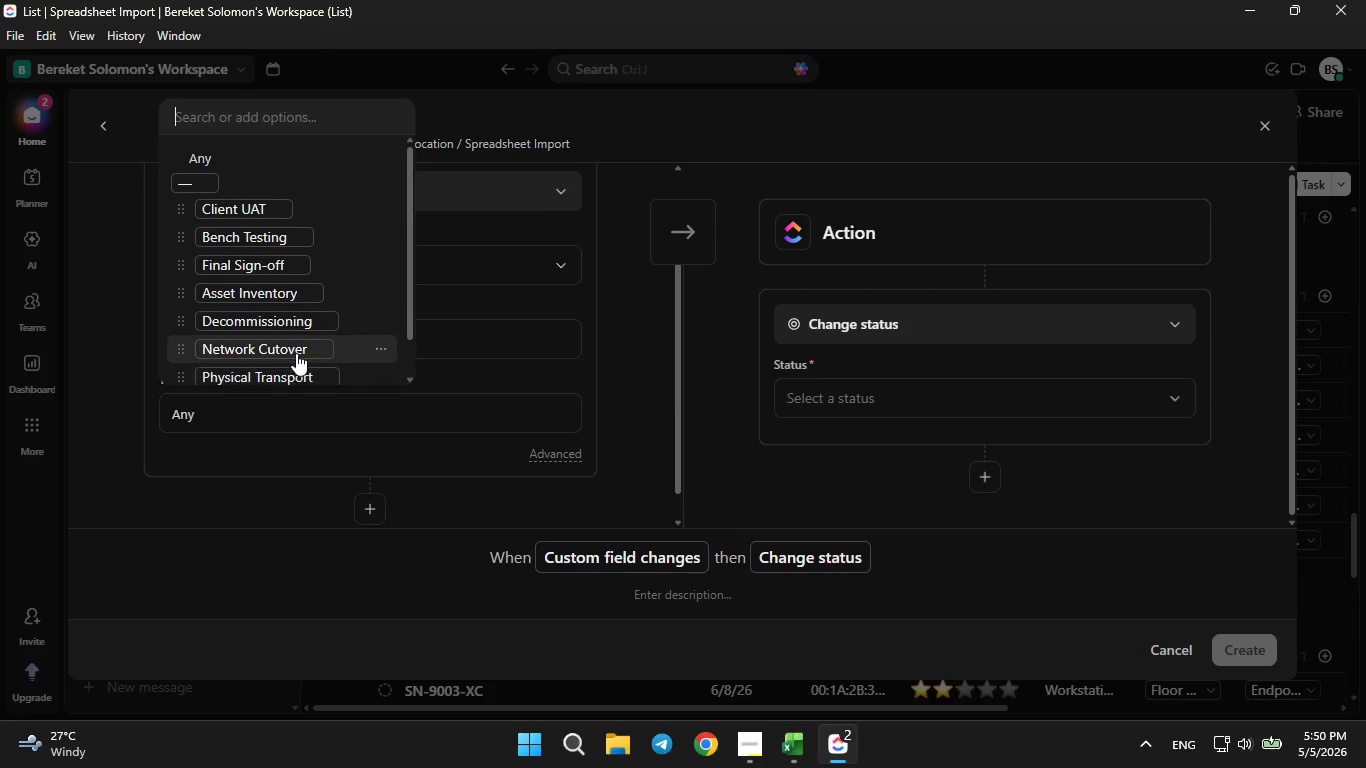 
left_click([298, 348])
 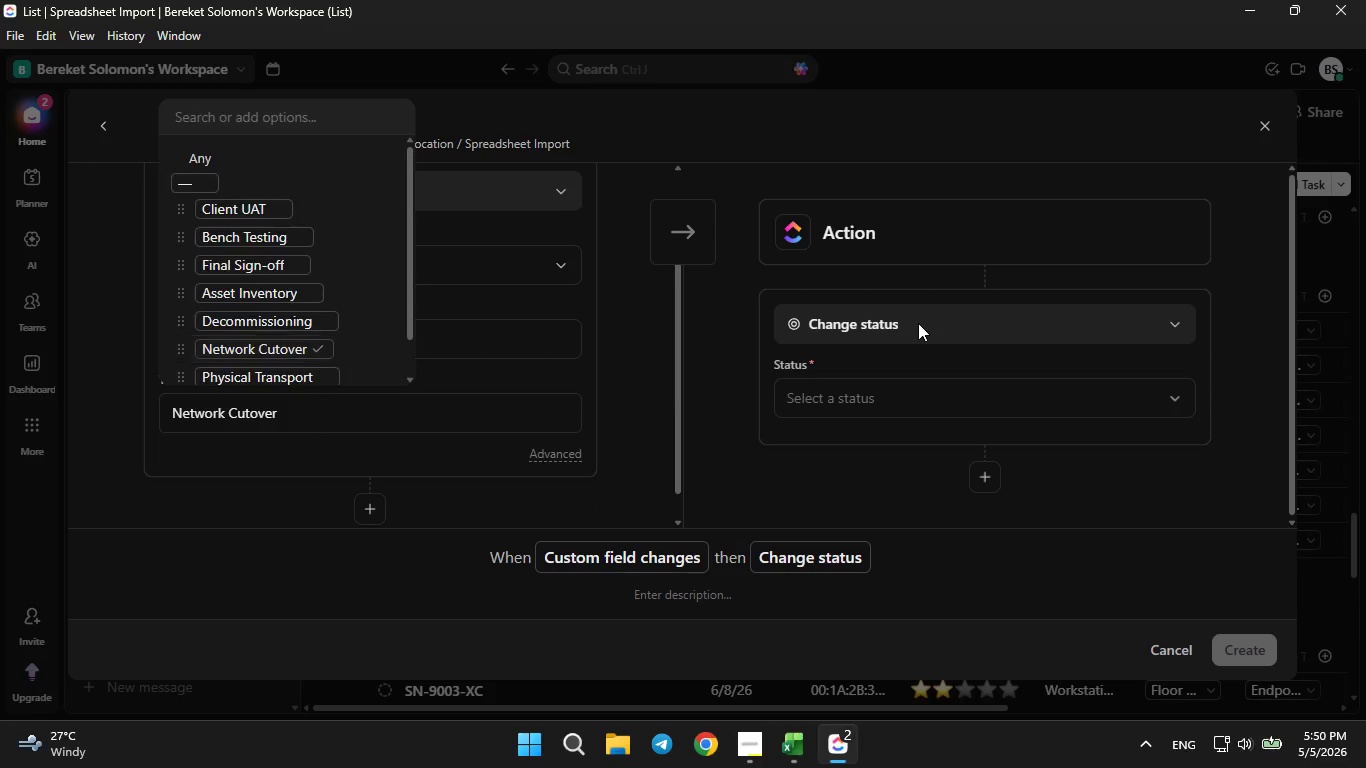 
double_click([917, 325])
 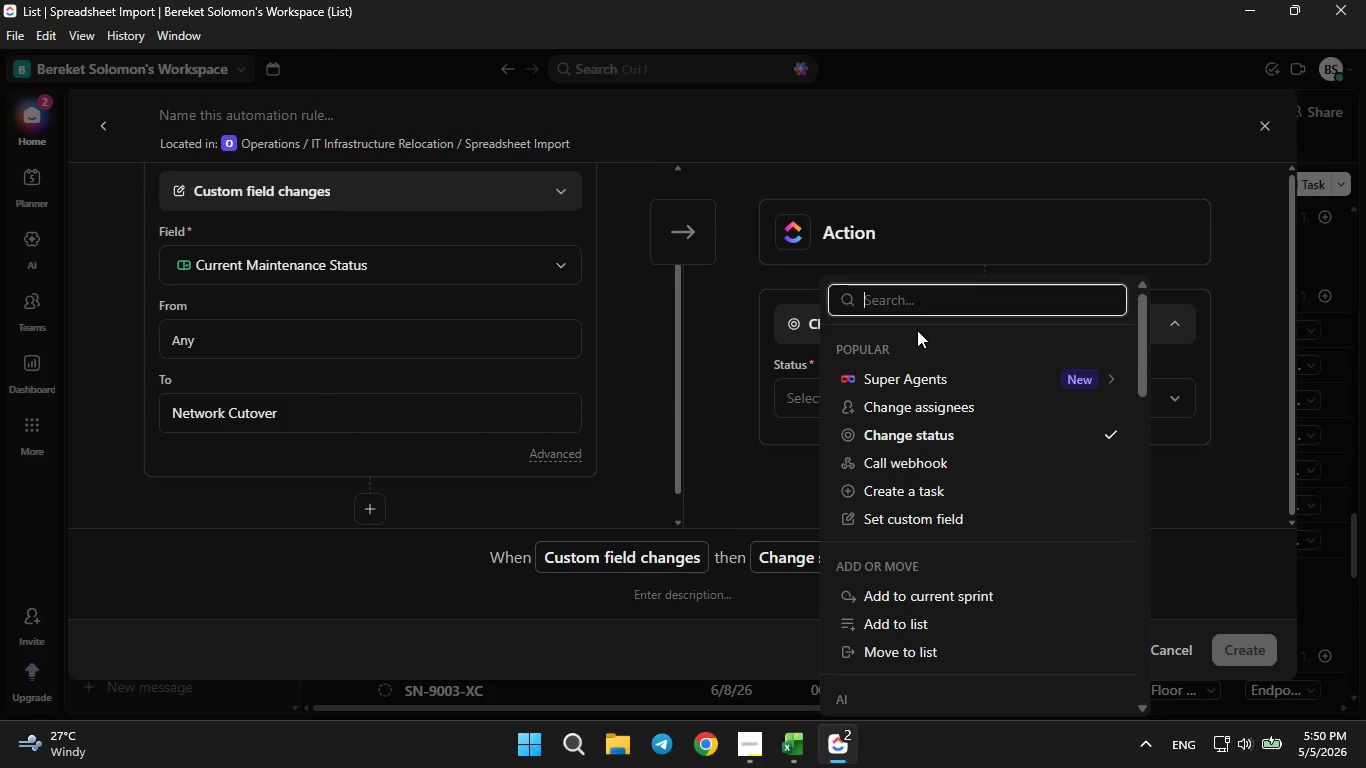 
scroll: coordinate [936, 462], scroll_direction: down, amount: 3.0
 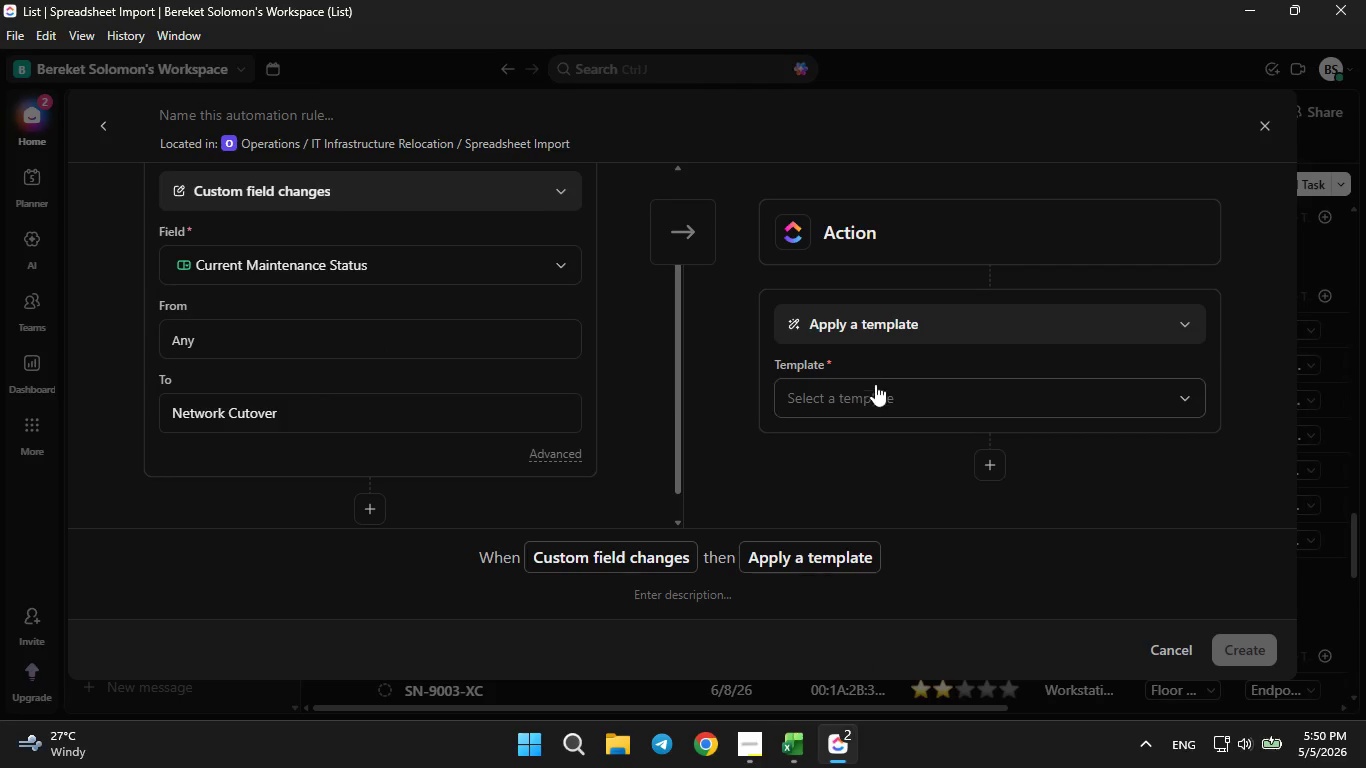 
double_click([875, 384])
 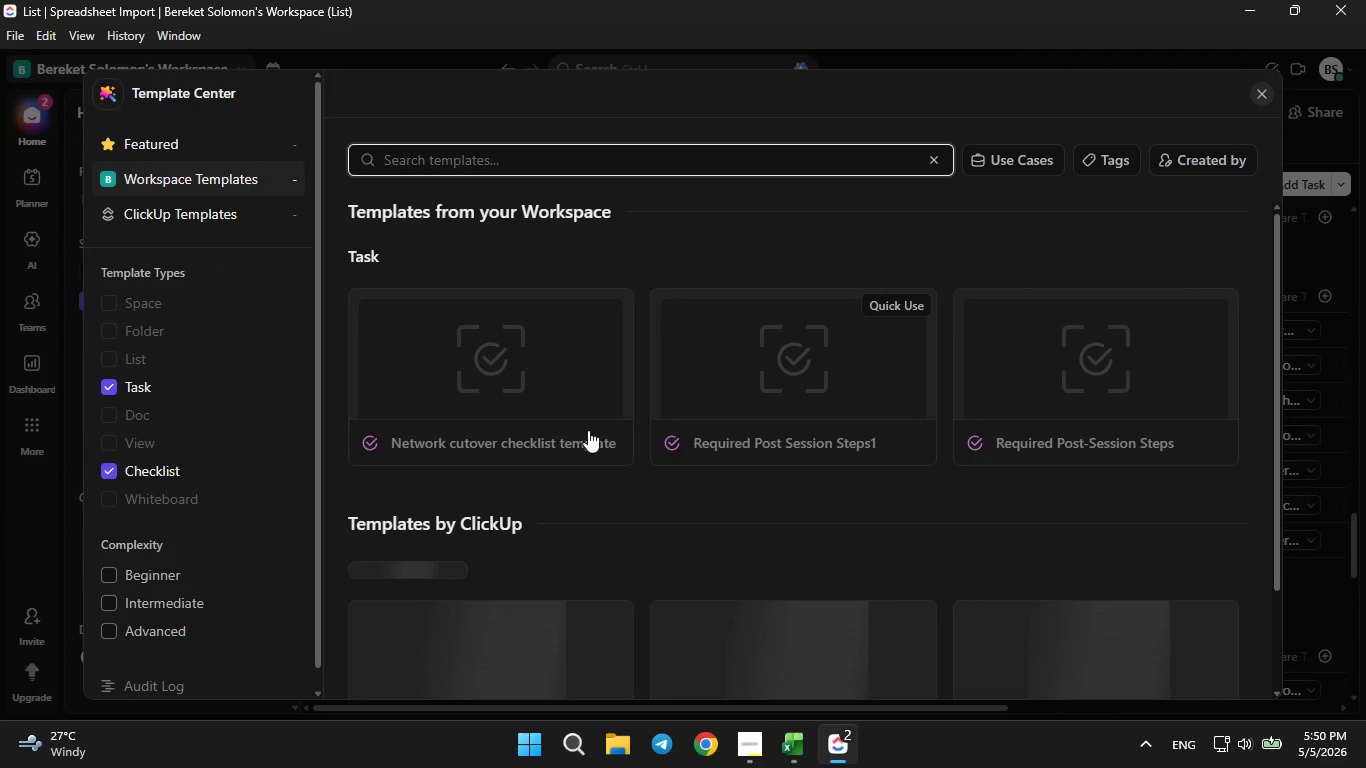 
left_click([468, 389])
 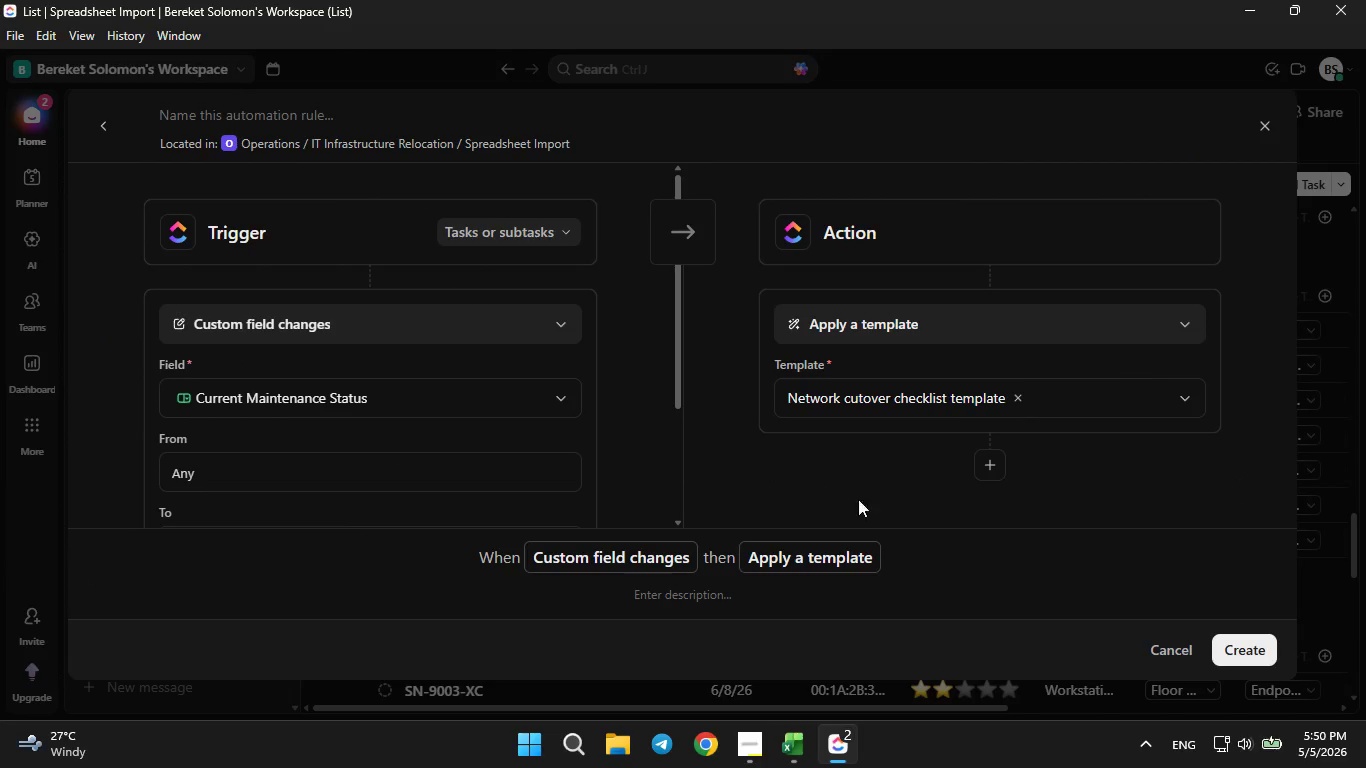 
wait(5.44)
 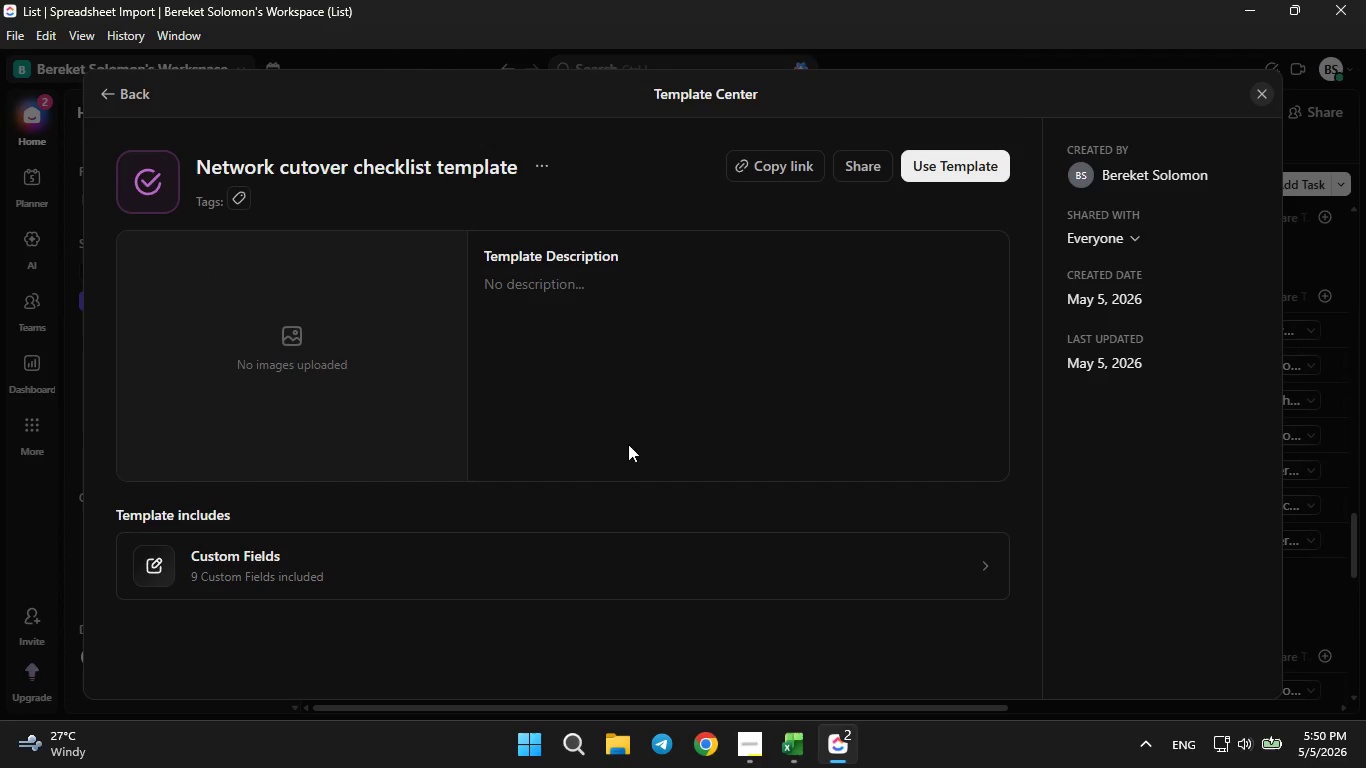 
left_click([1264, 640])
 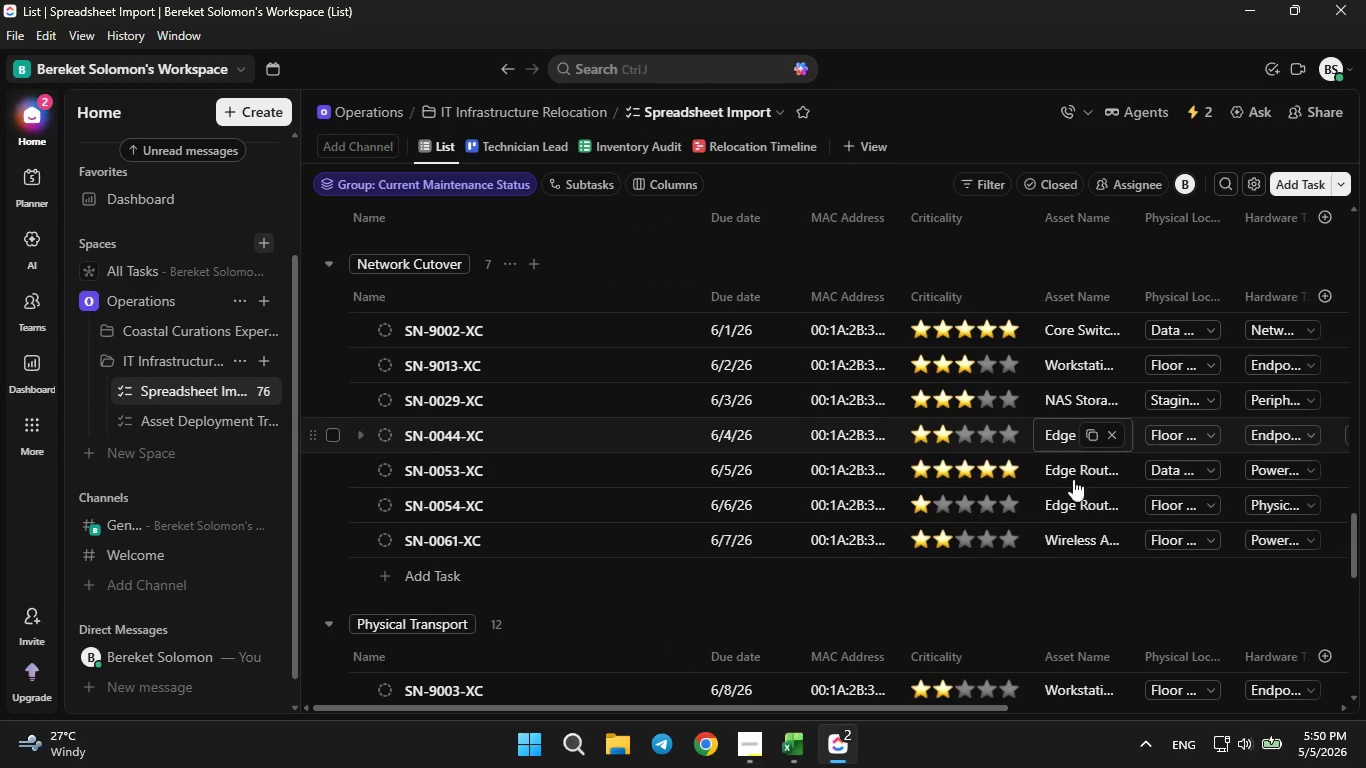 
wait(9.41)
 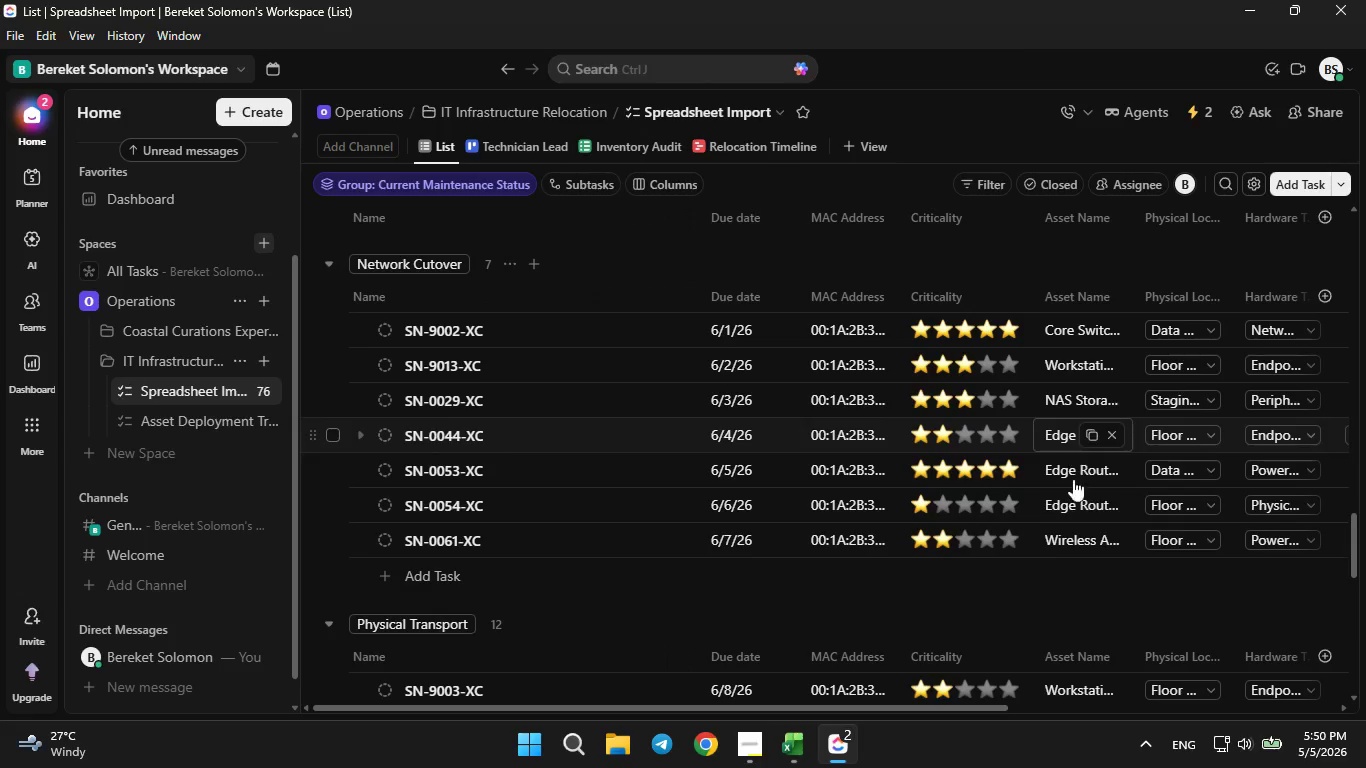 
left_click([247, 389])
 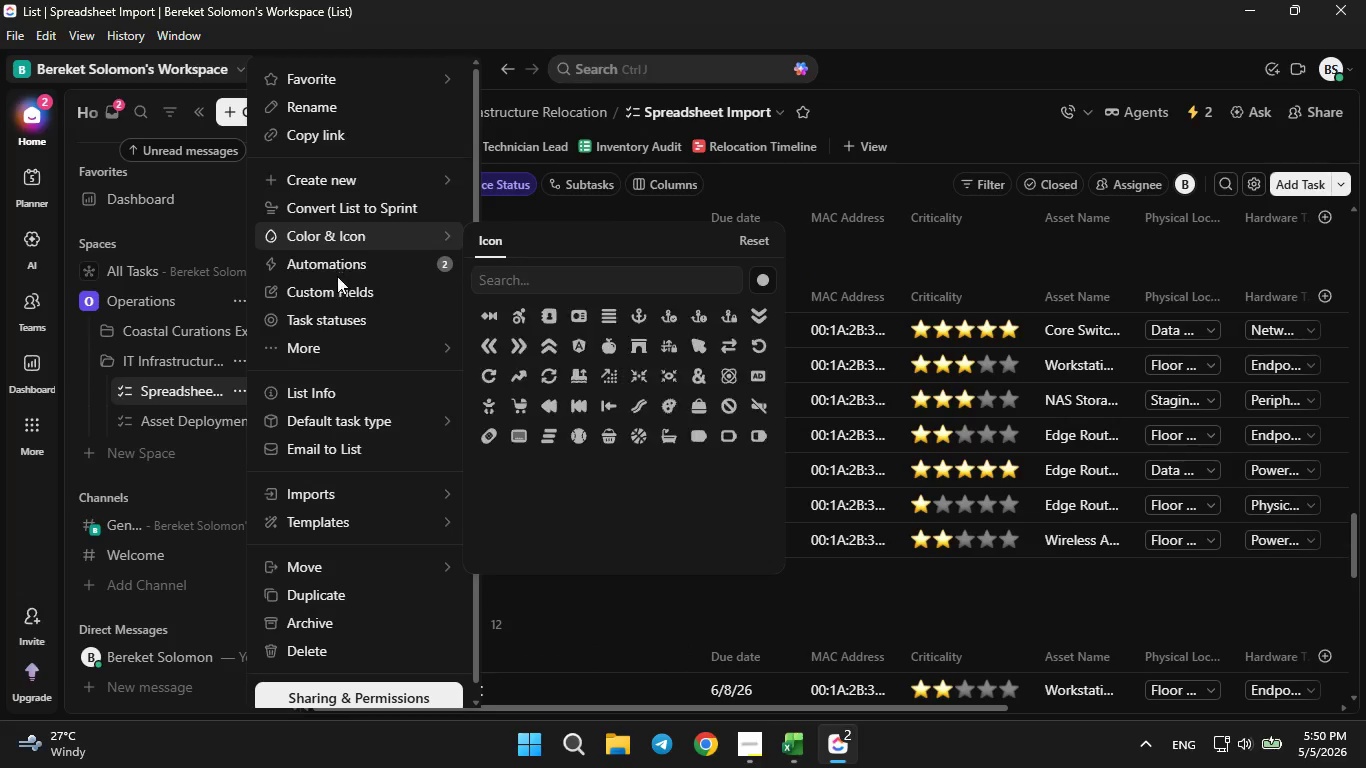 
left_click([337, 298])
 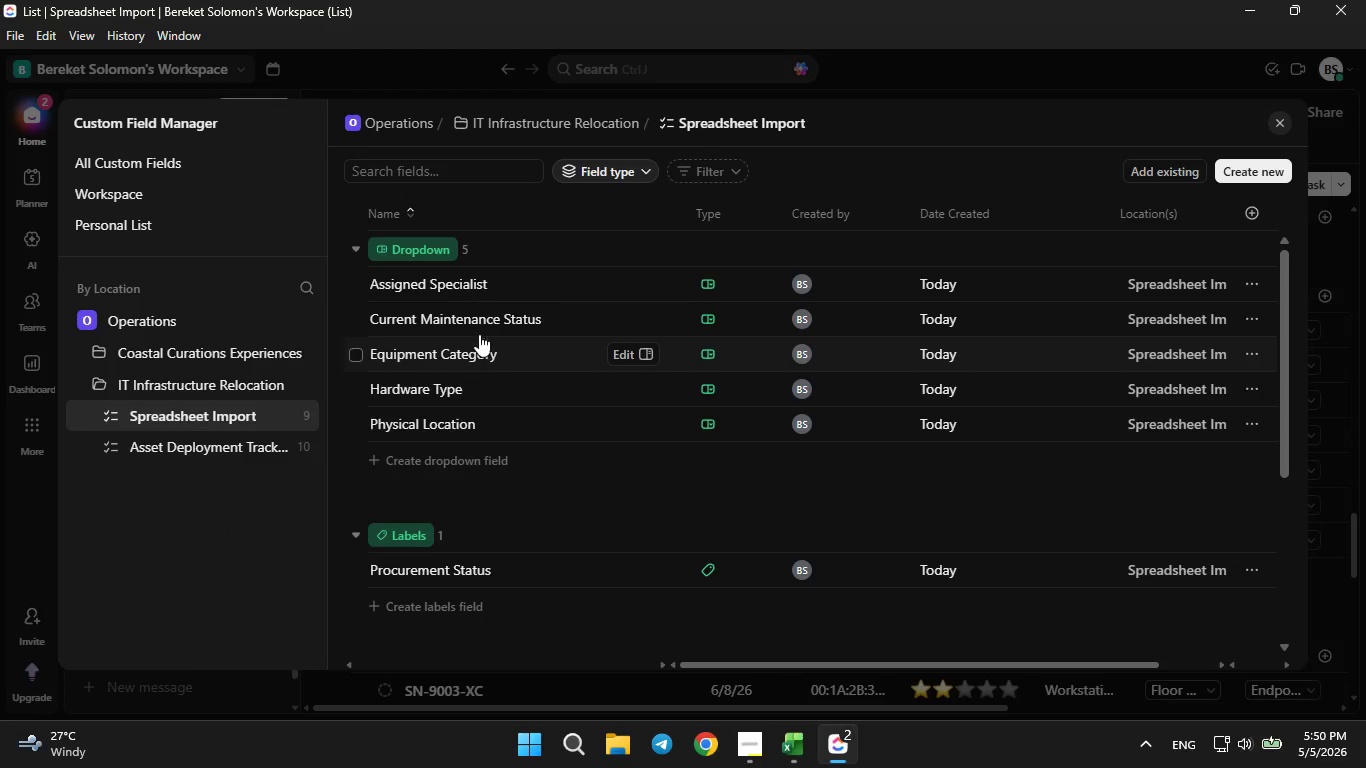 
left_click([614, 312])
 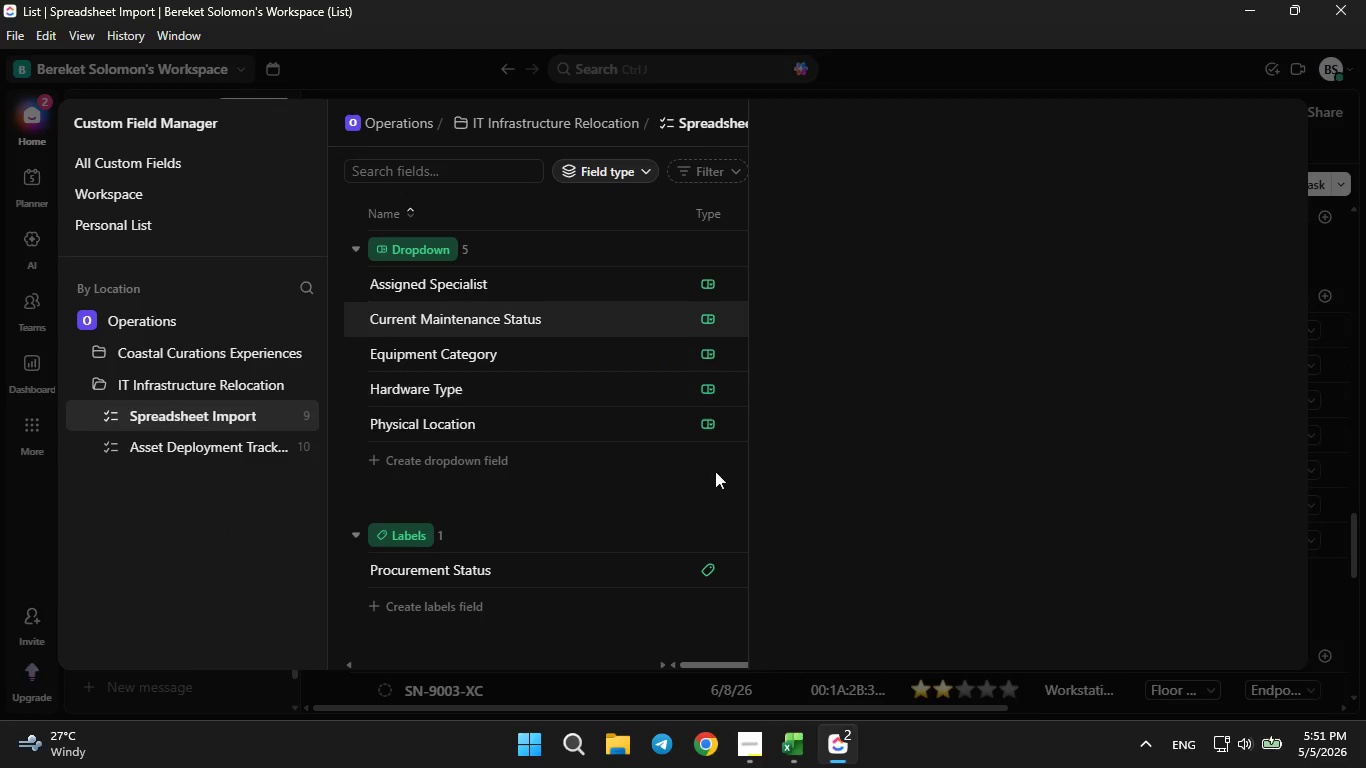 
mouse_move([919, 432])
 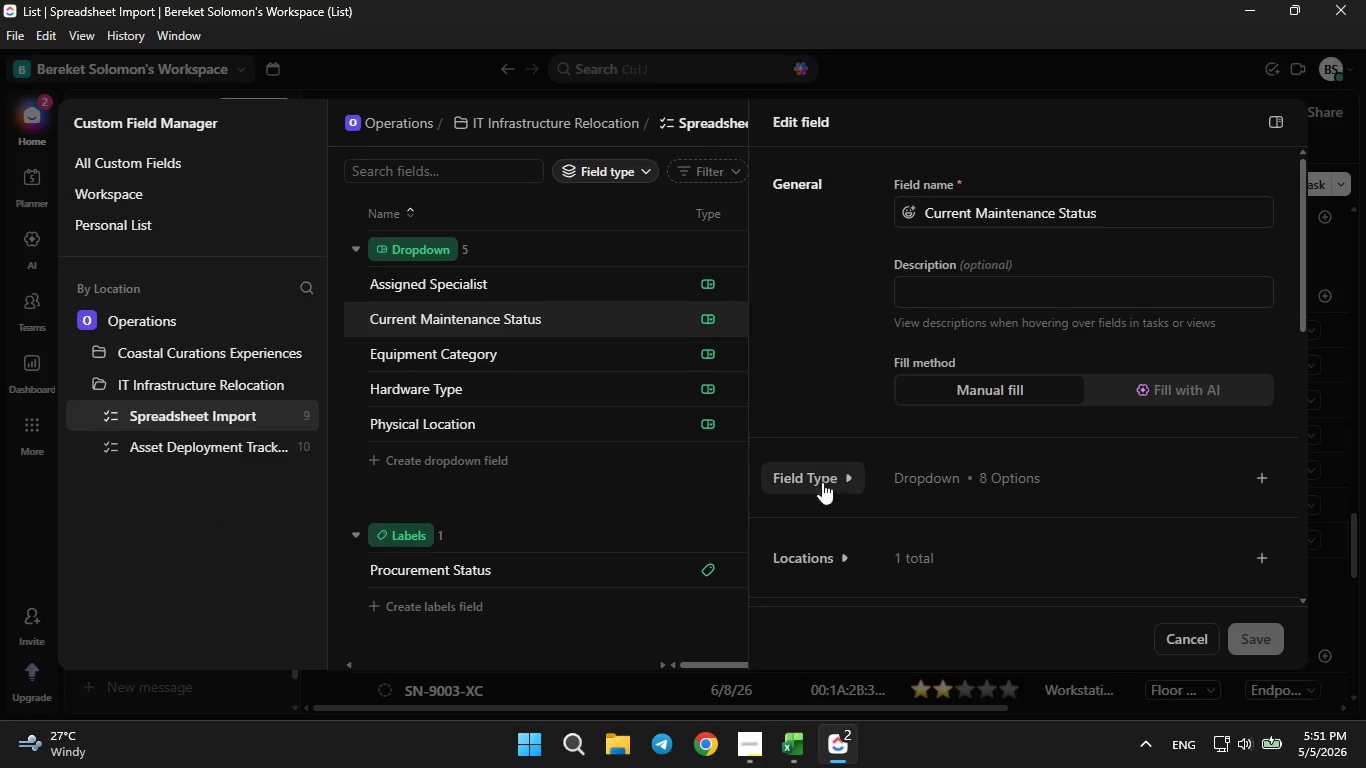 
left_click([819, 484])
 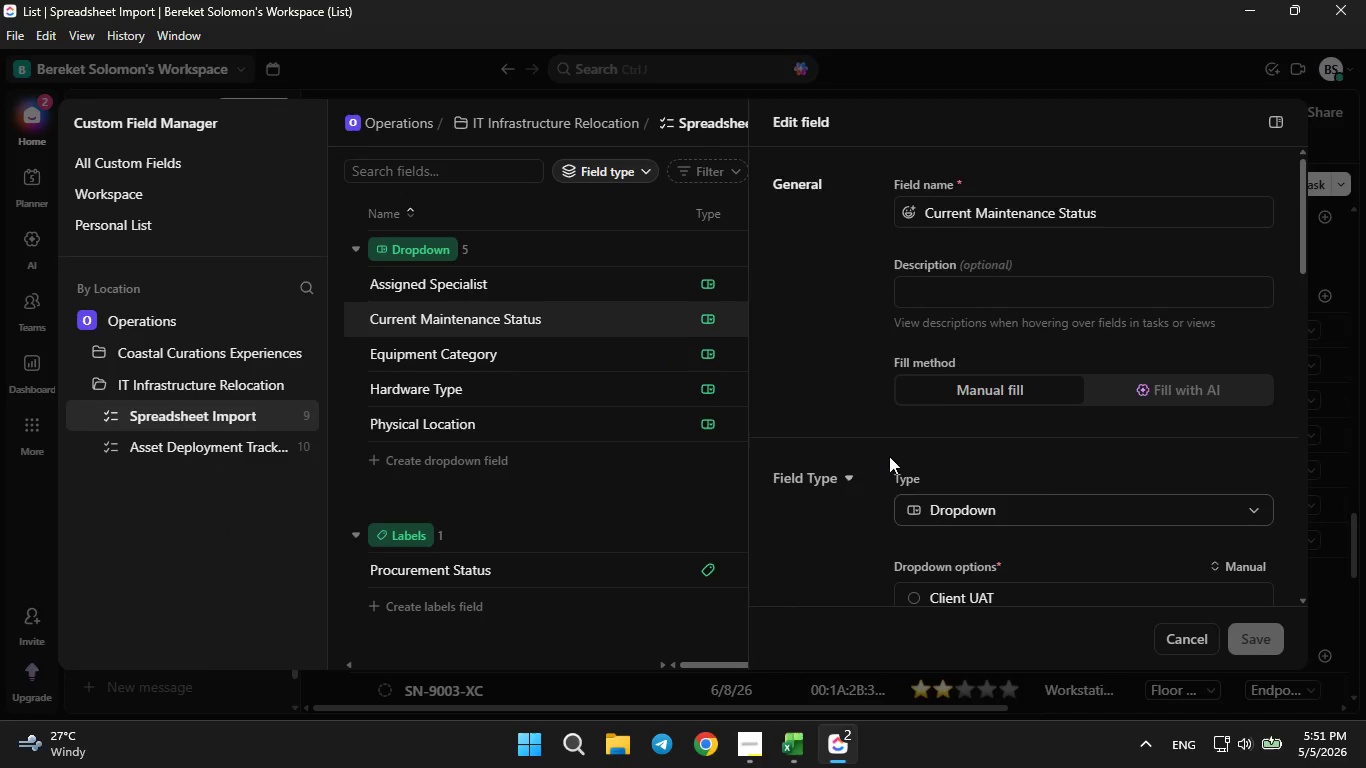 
scroll: coordinate [923, 509], scroll_direction: down, amount: 3.0
 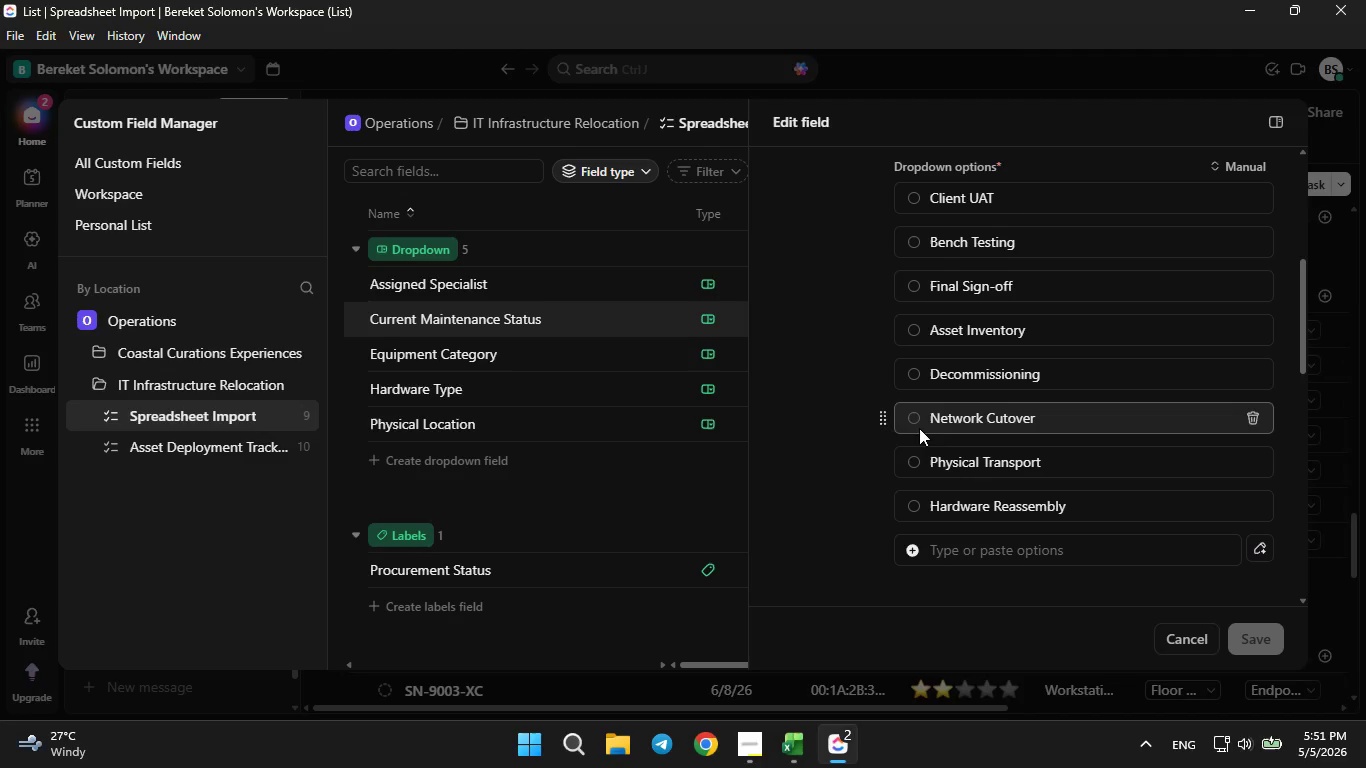 
left_click([919, 415])
 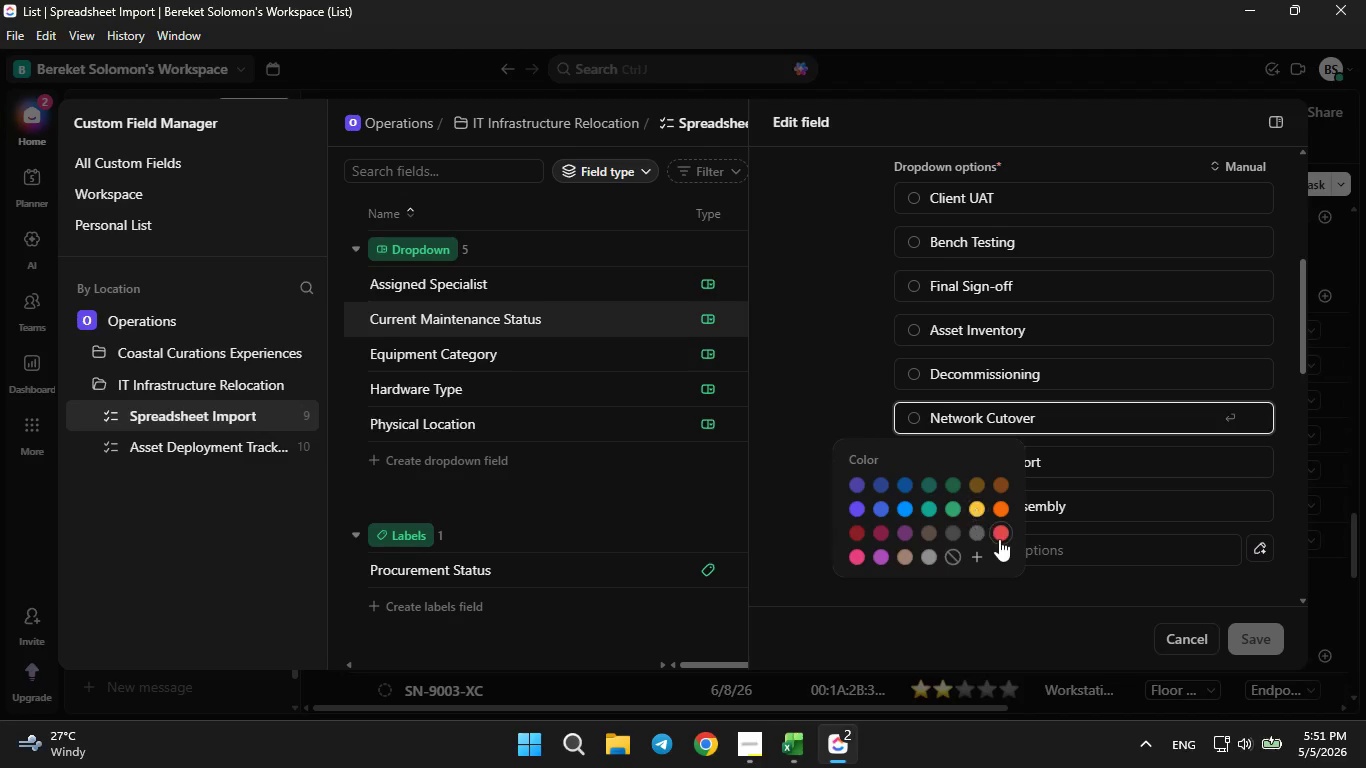 
left_click([999, 539])
 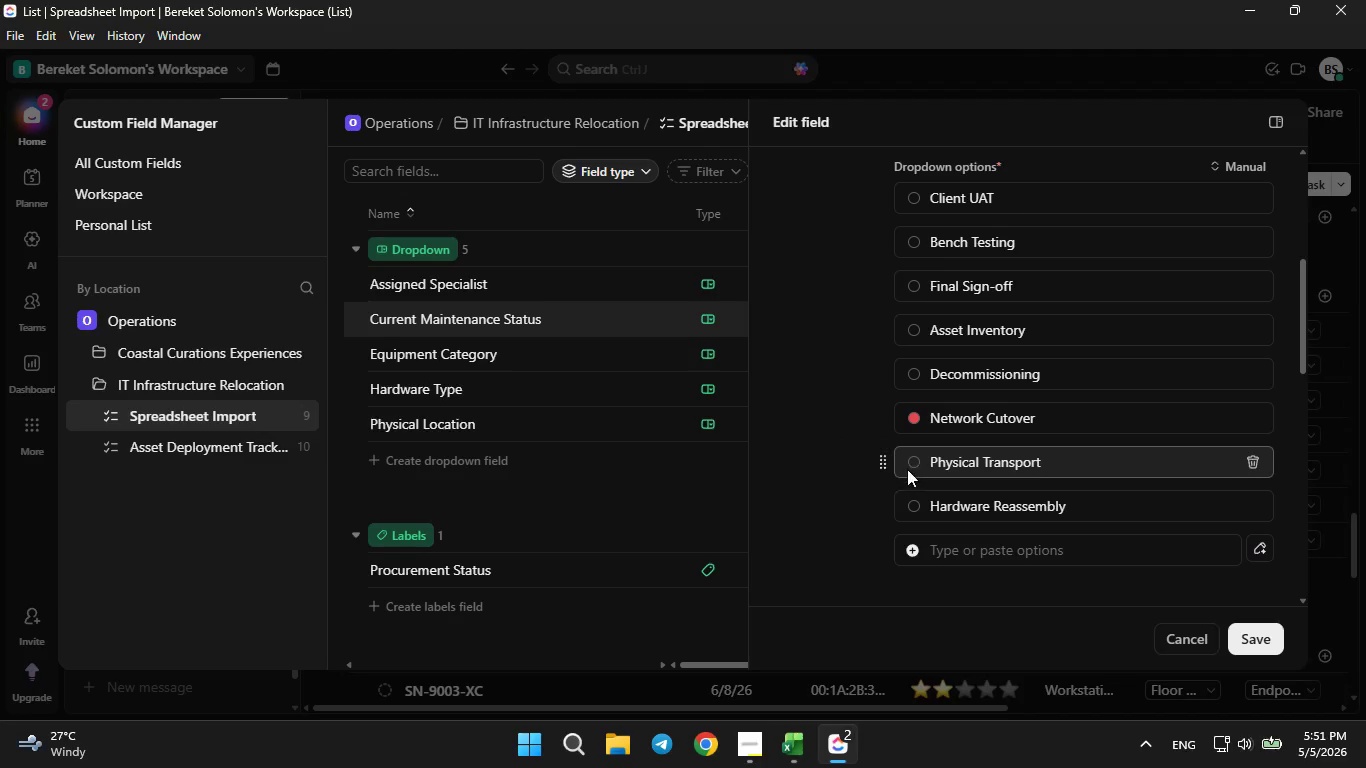 
left_click([906, 468])
 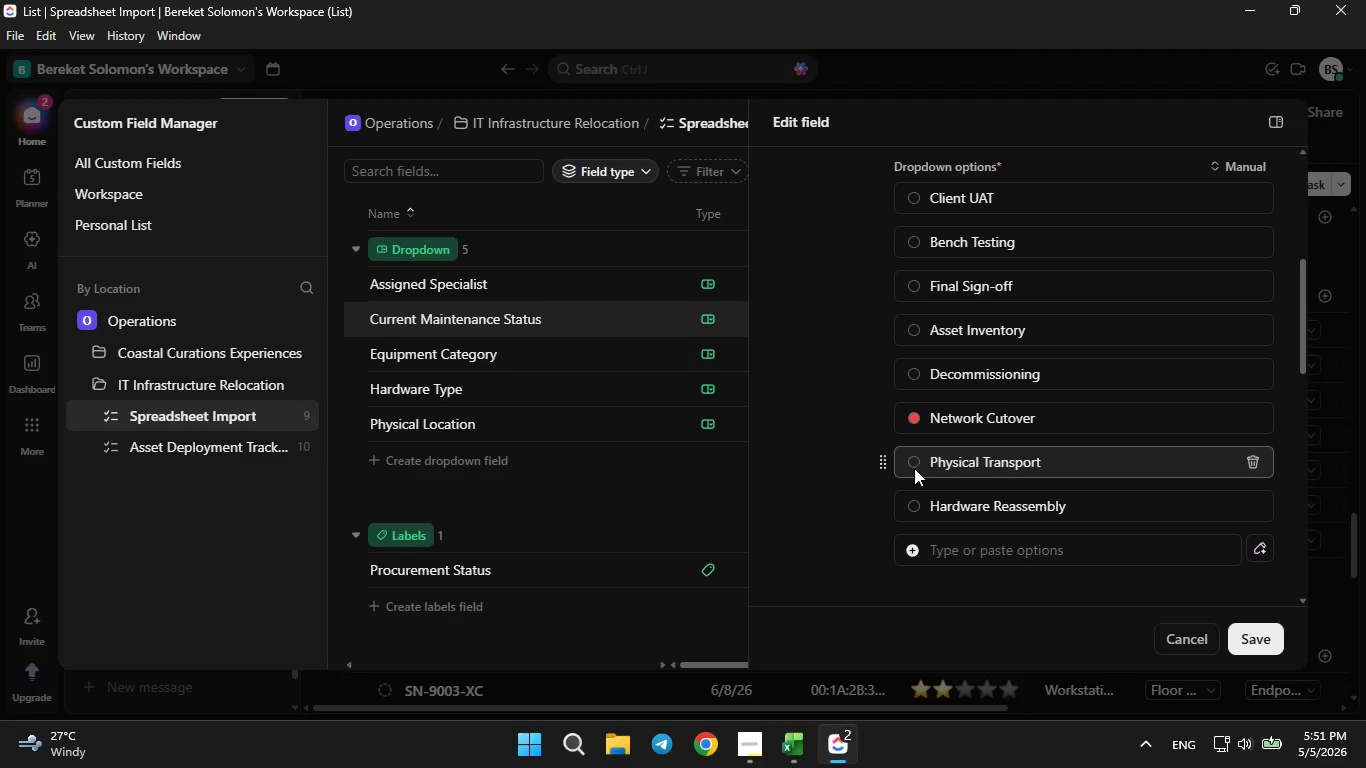 
left_click([911, 464])
 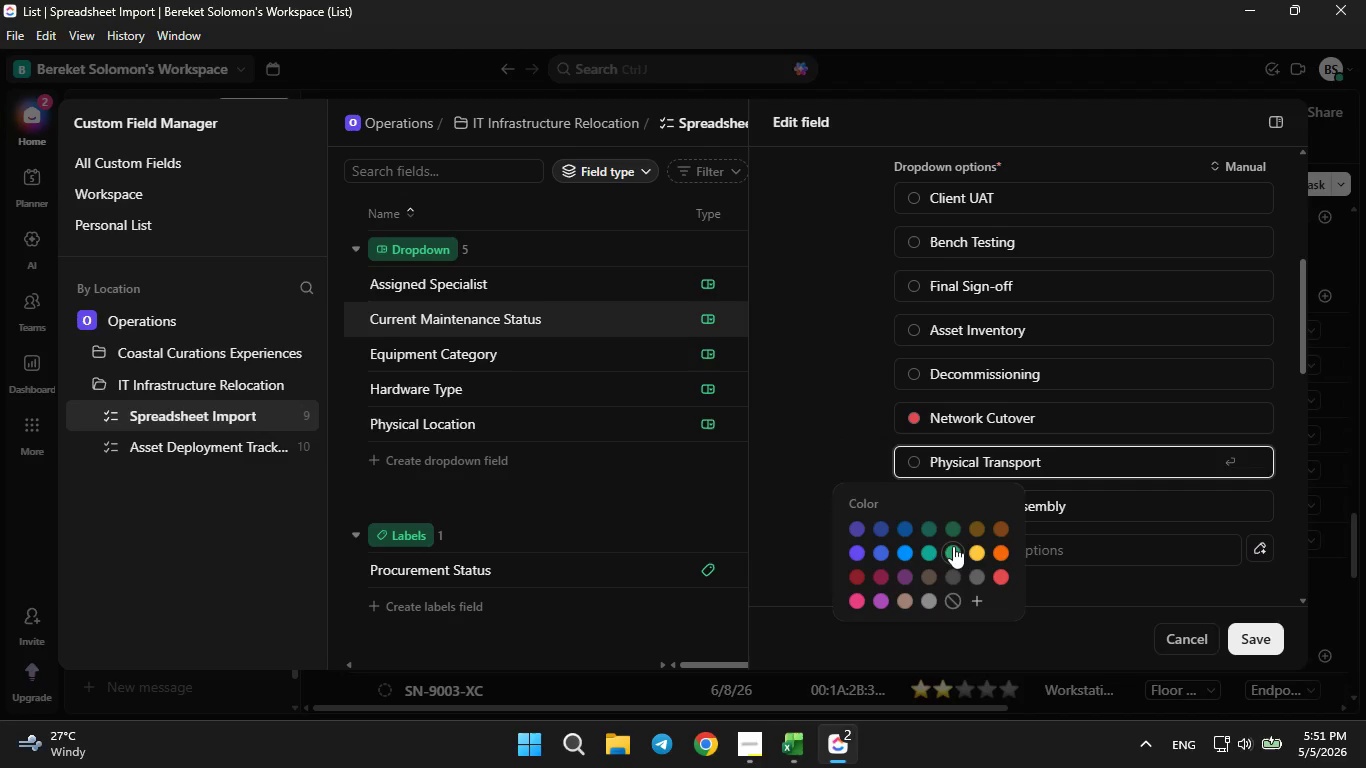 
left_click([947, 549])
 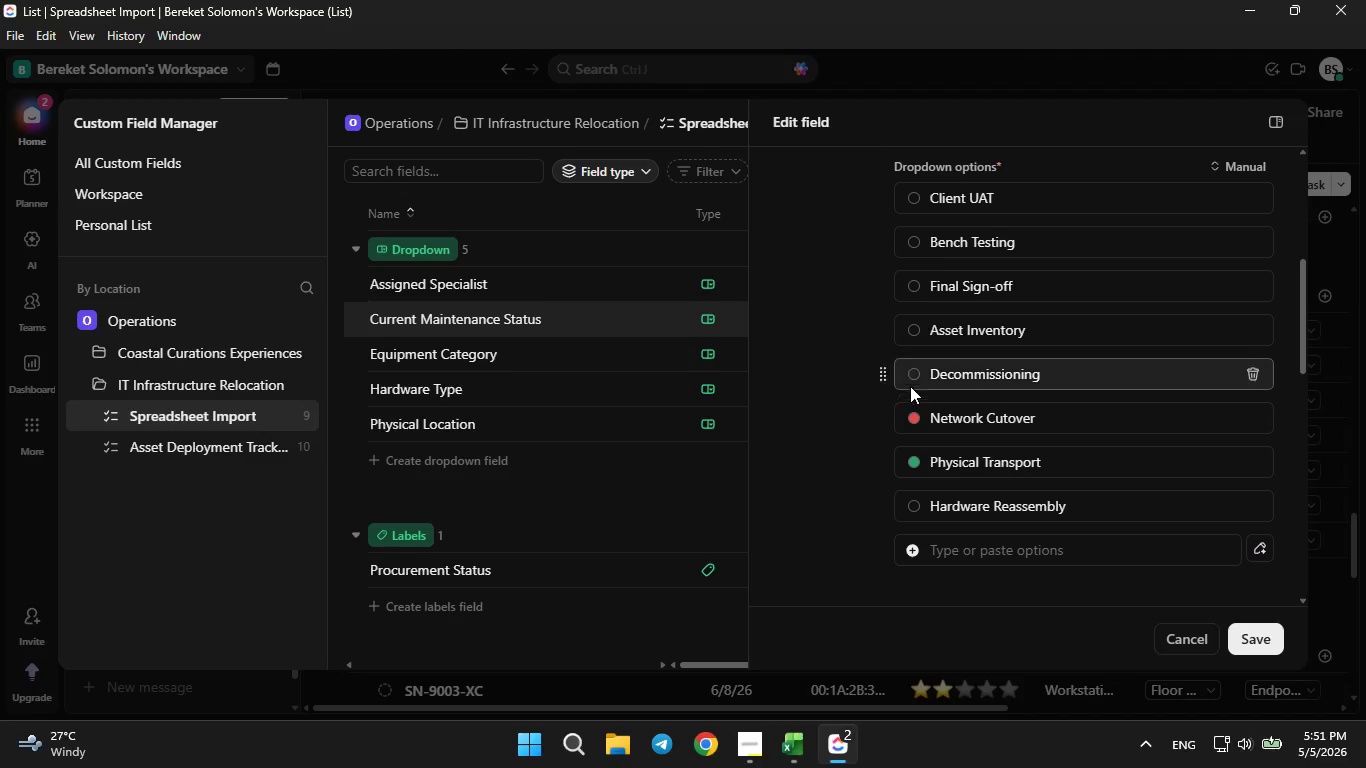 
left_click([916, 377])
 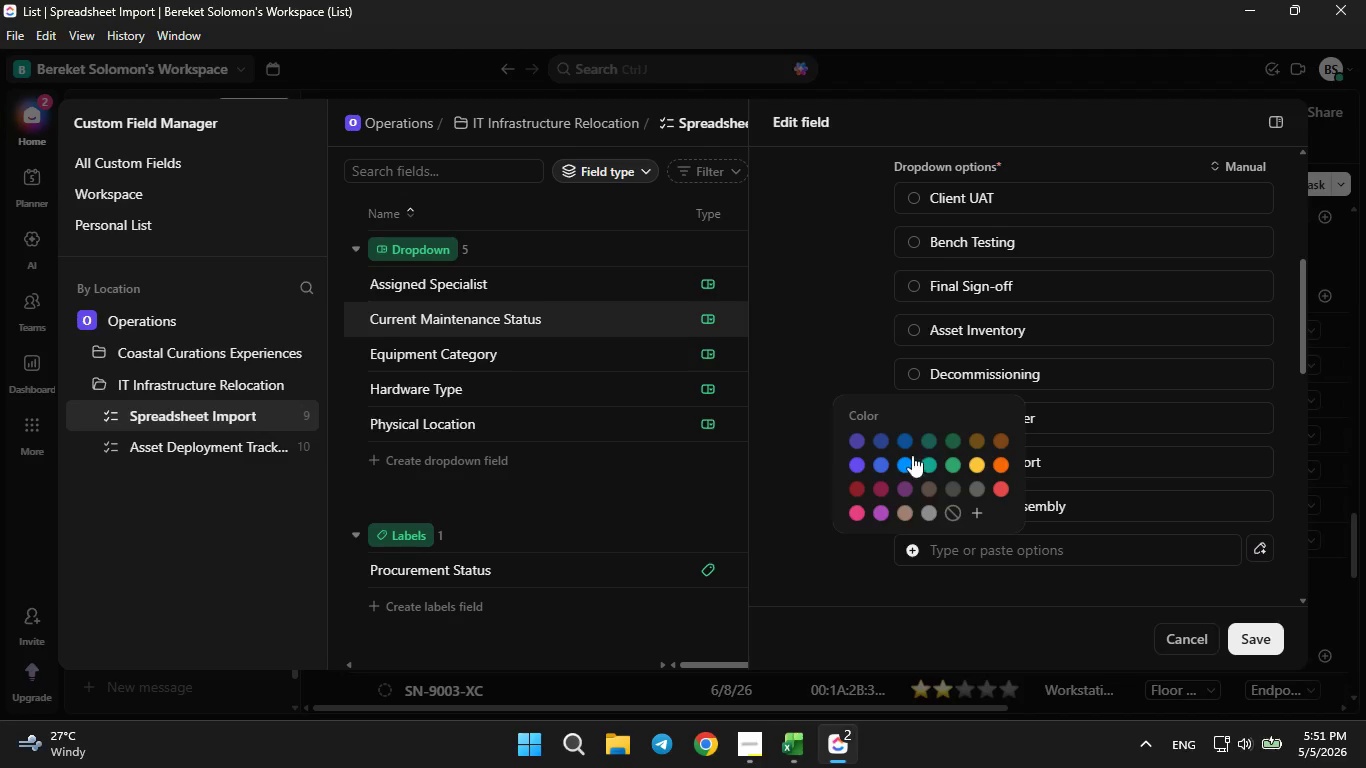 
double_click([903, 467])
 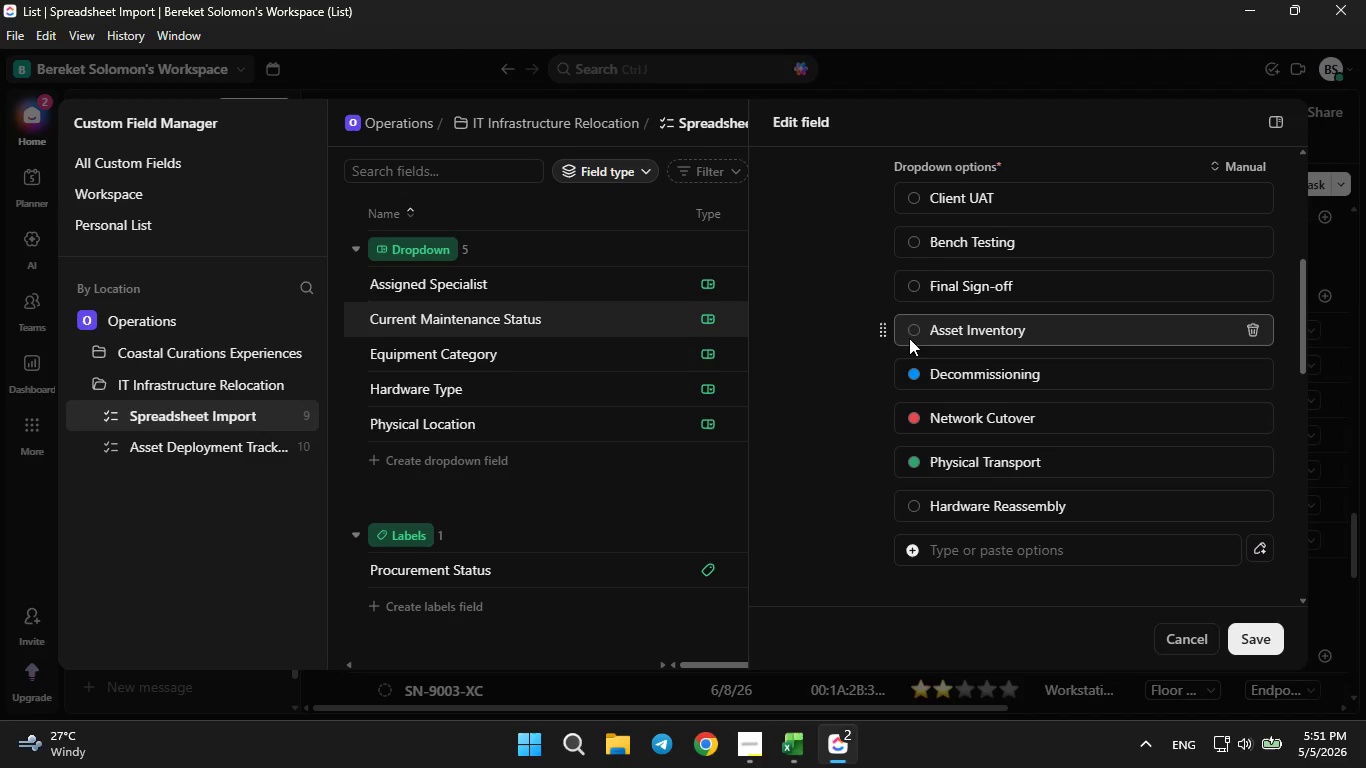 
left_click([914, 327])
 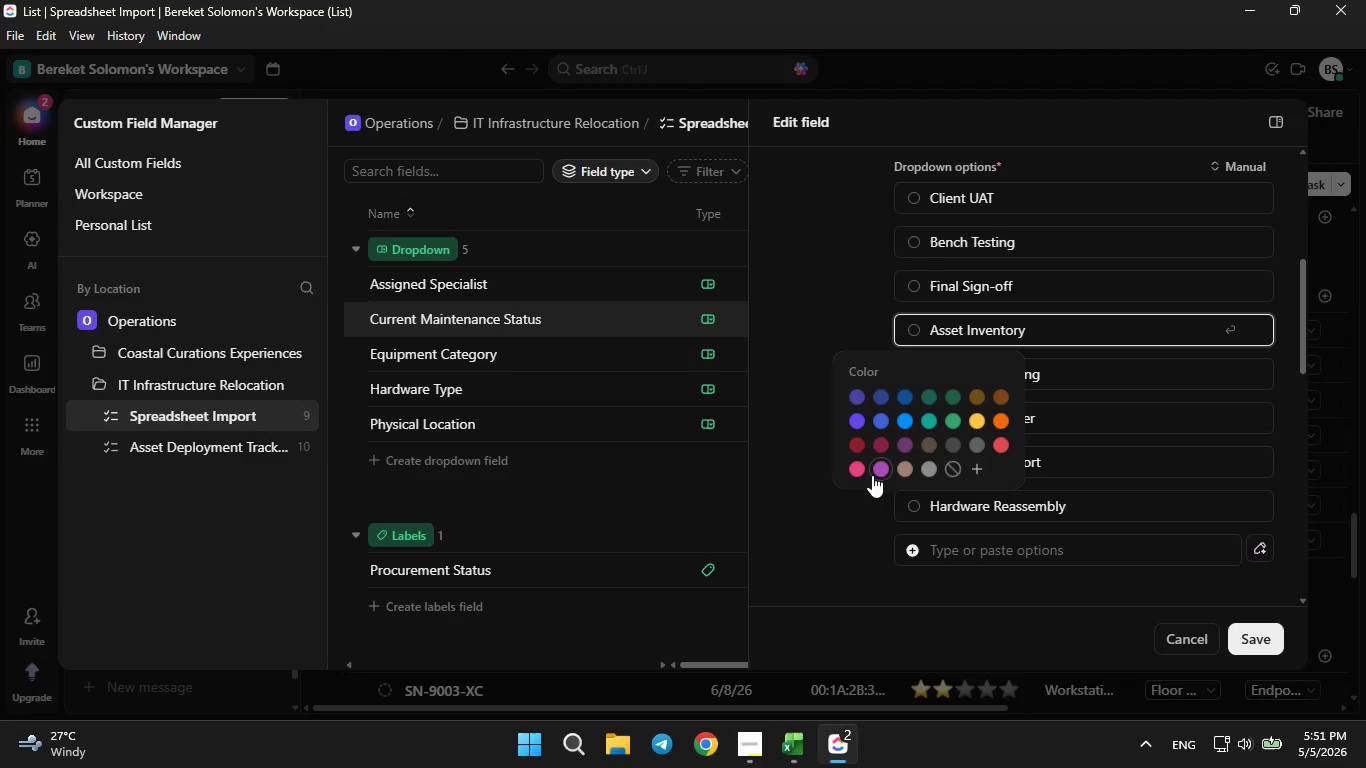 
left_click([854, 467])
 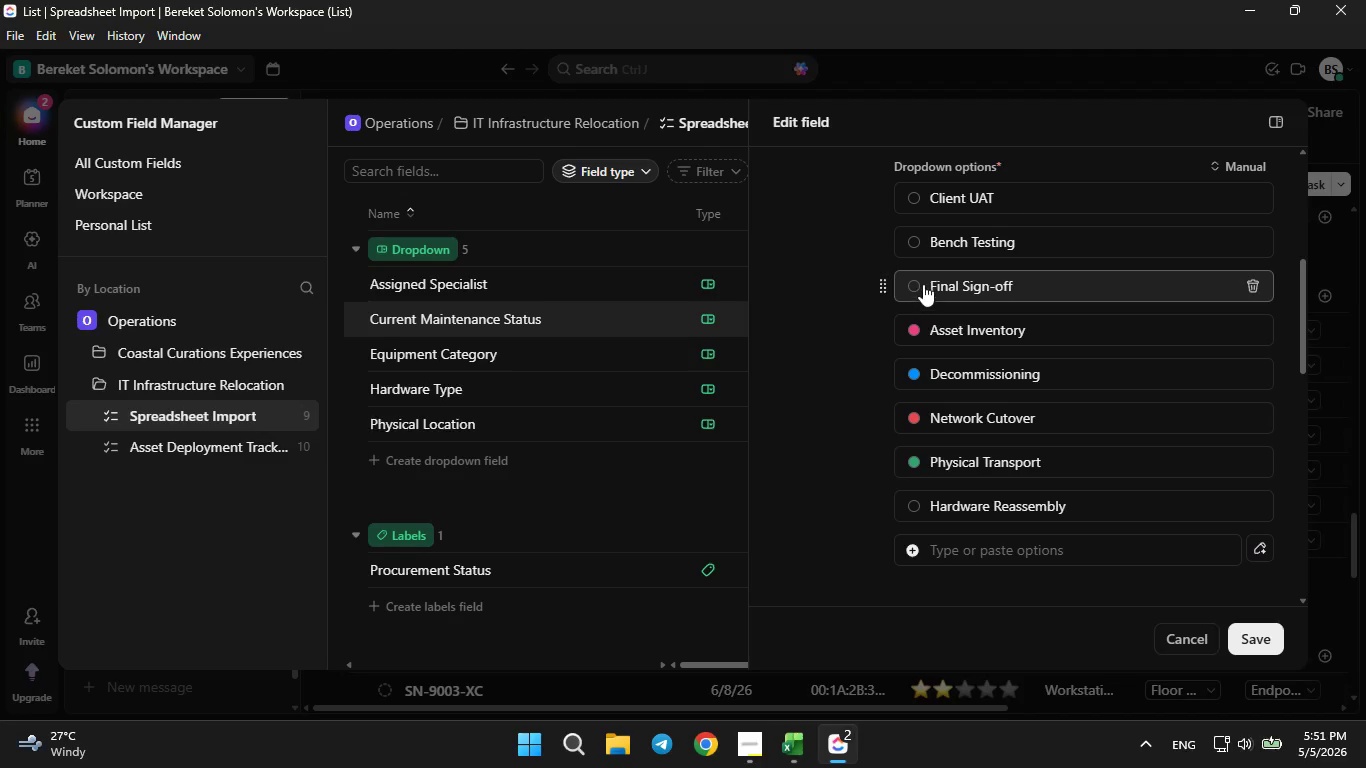 
left_click([923, 284])
 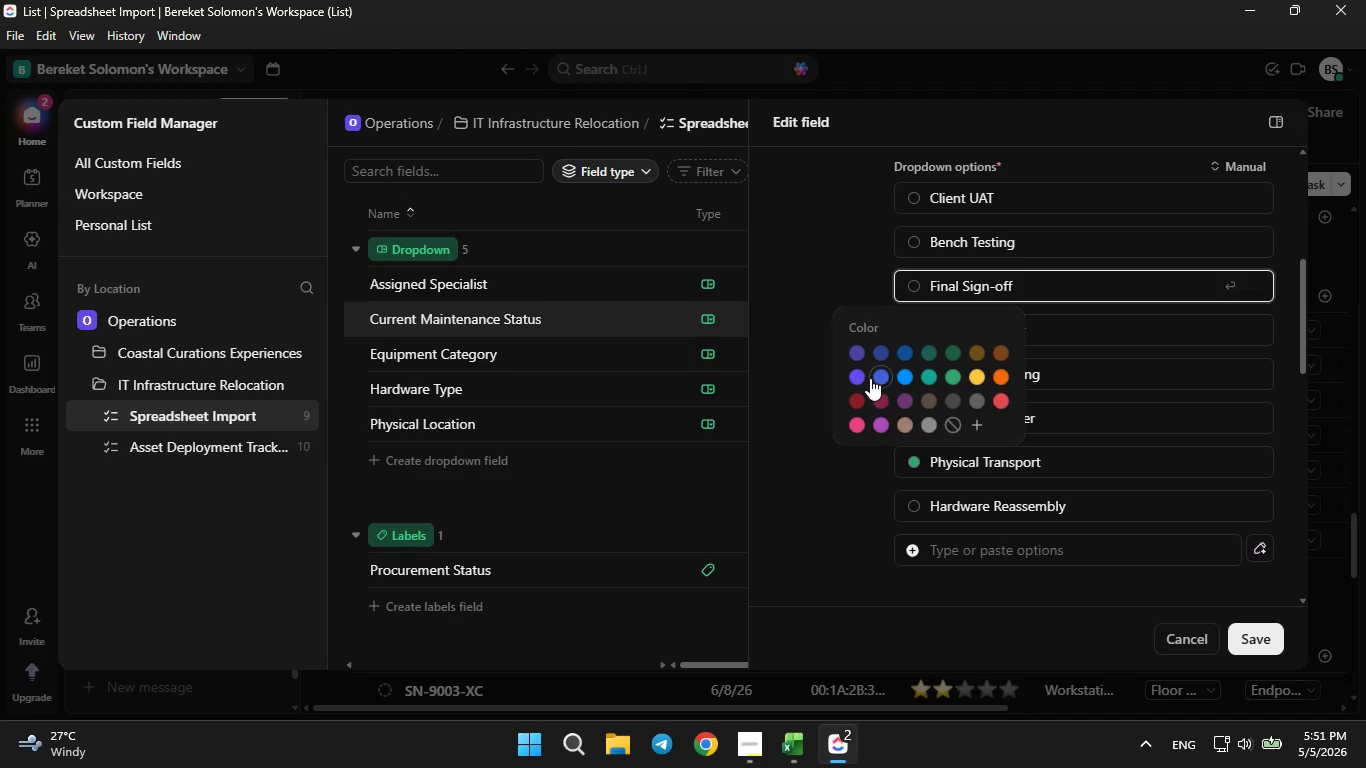 
left_click([869, 378])
 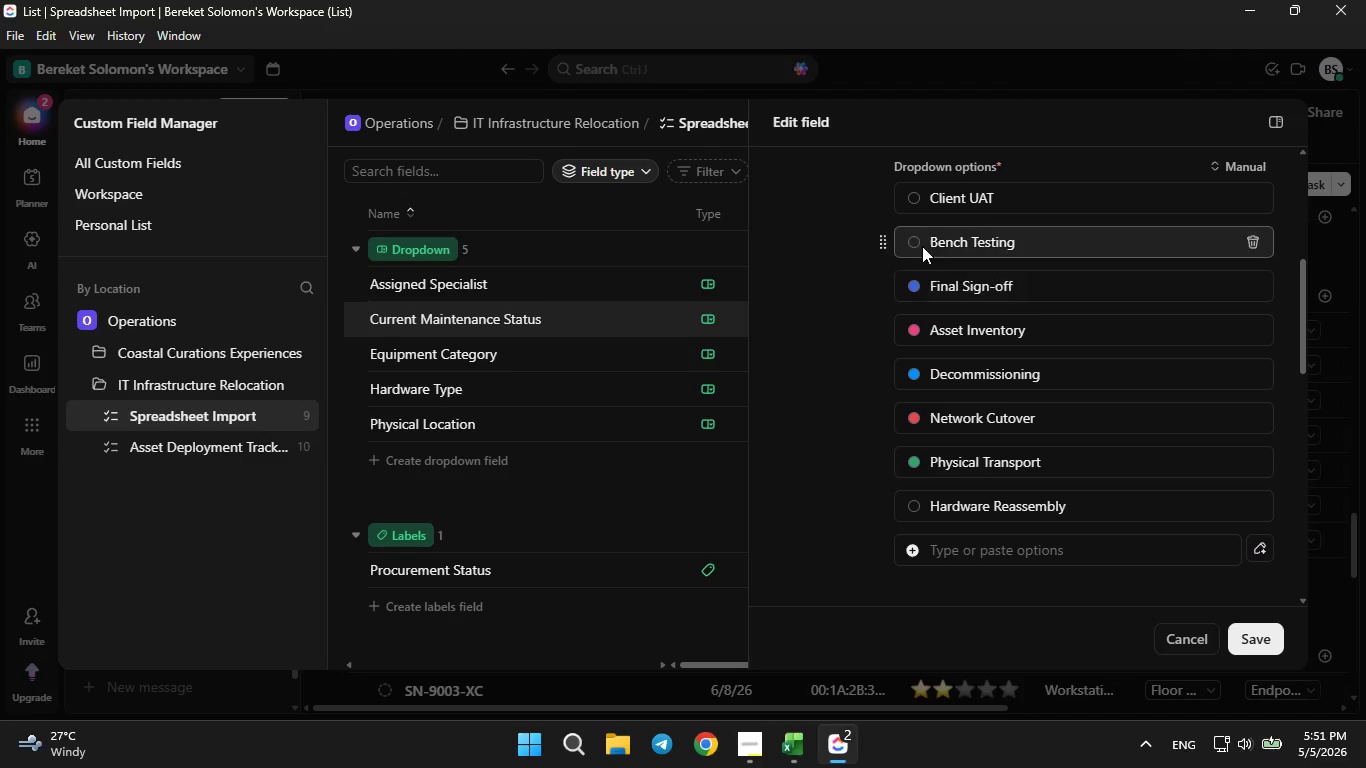 
left_click([921, 238])
 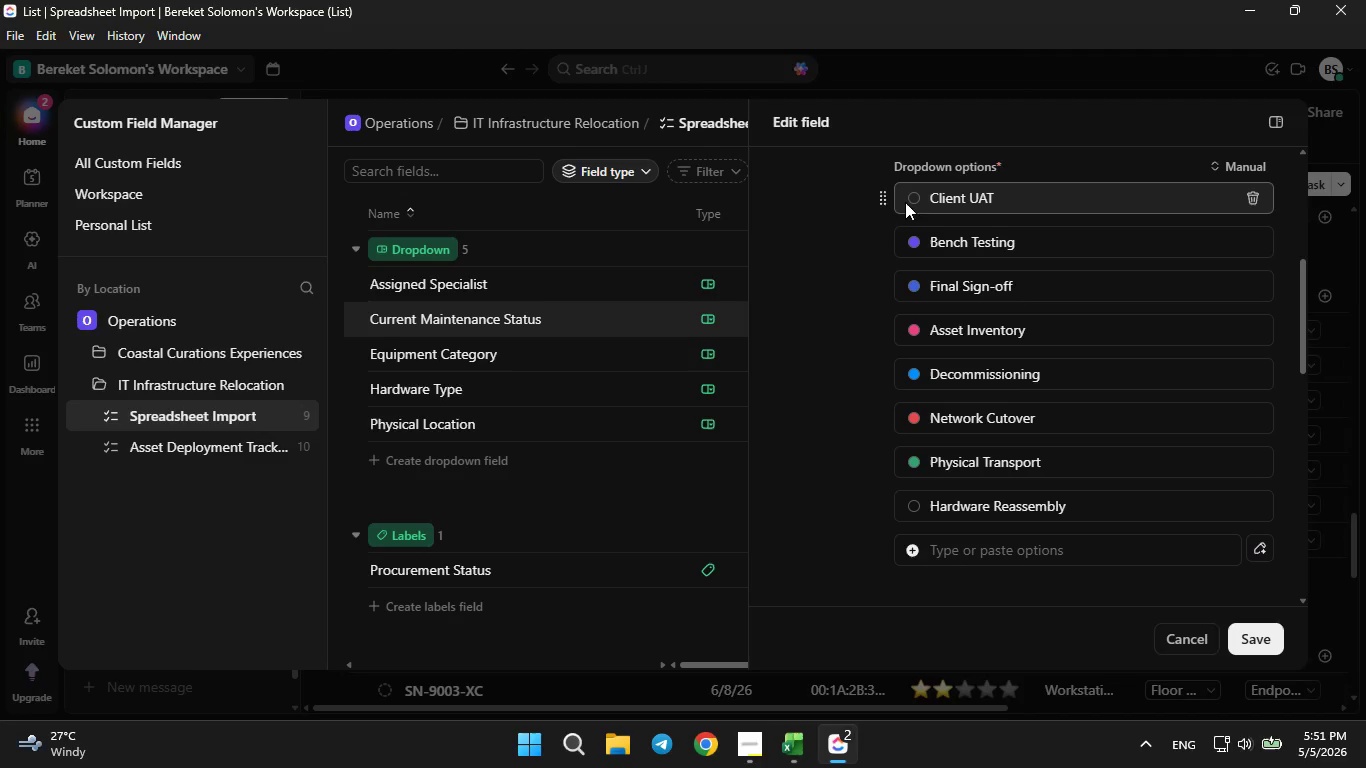 
left_click([911, 196])
 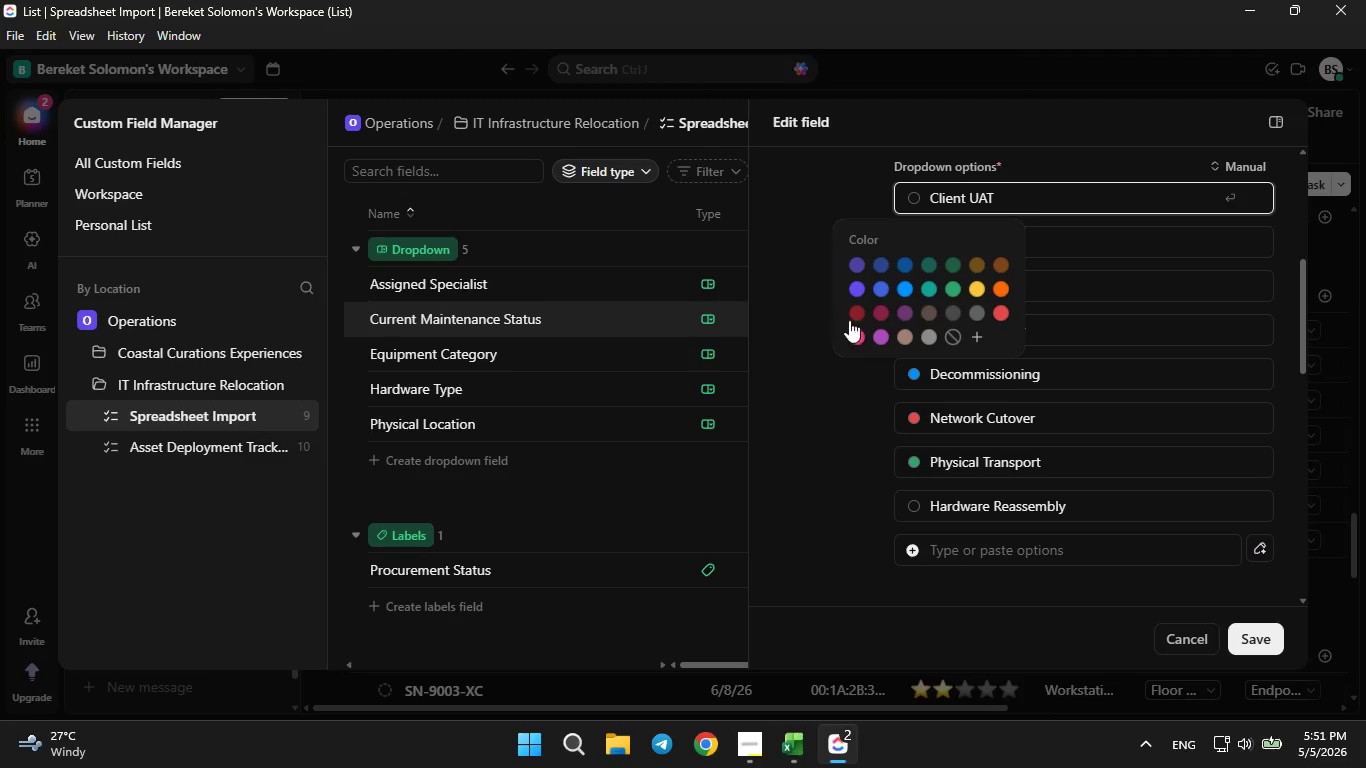 
left_click([854, 312])
 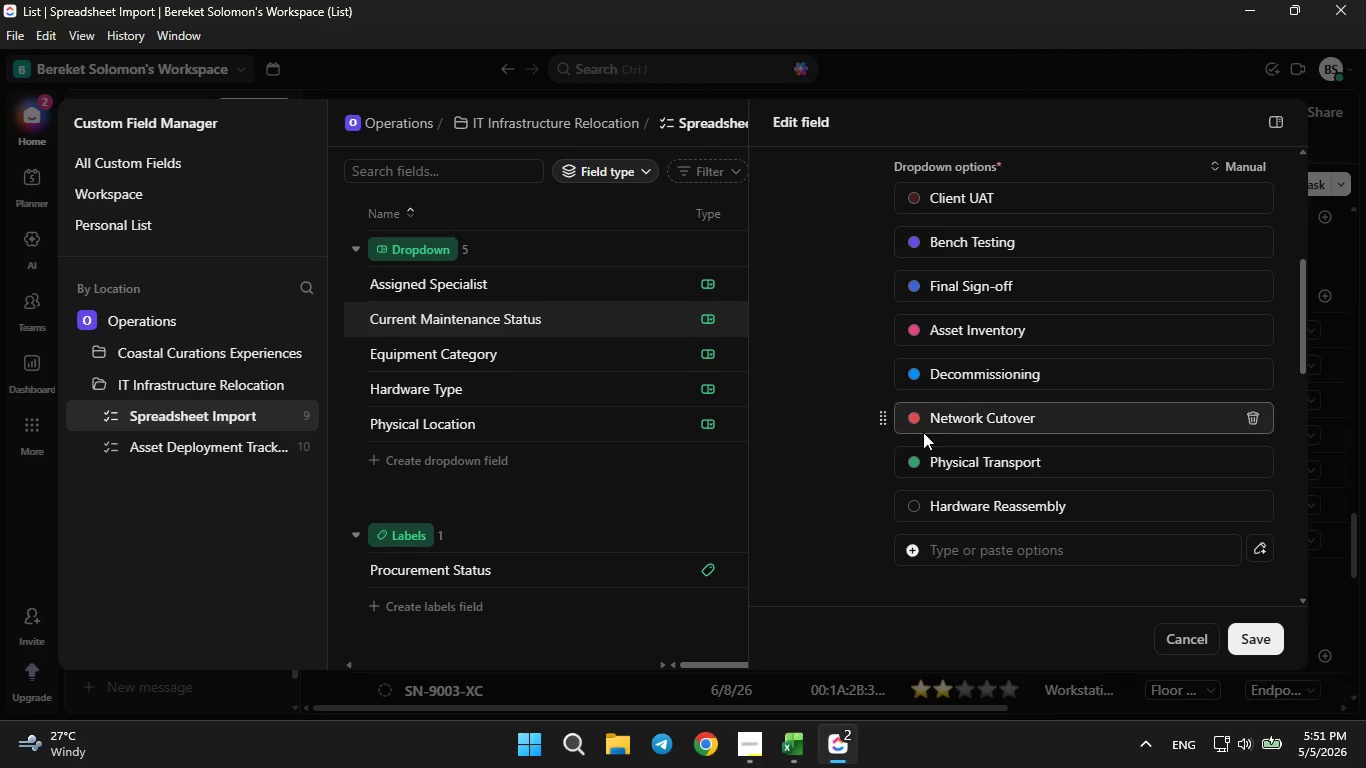 
scroll: coordinate [923, 429], scroll_direction: none, amount: 0.0
 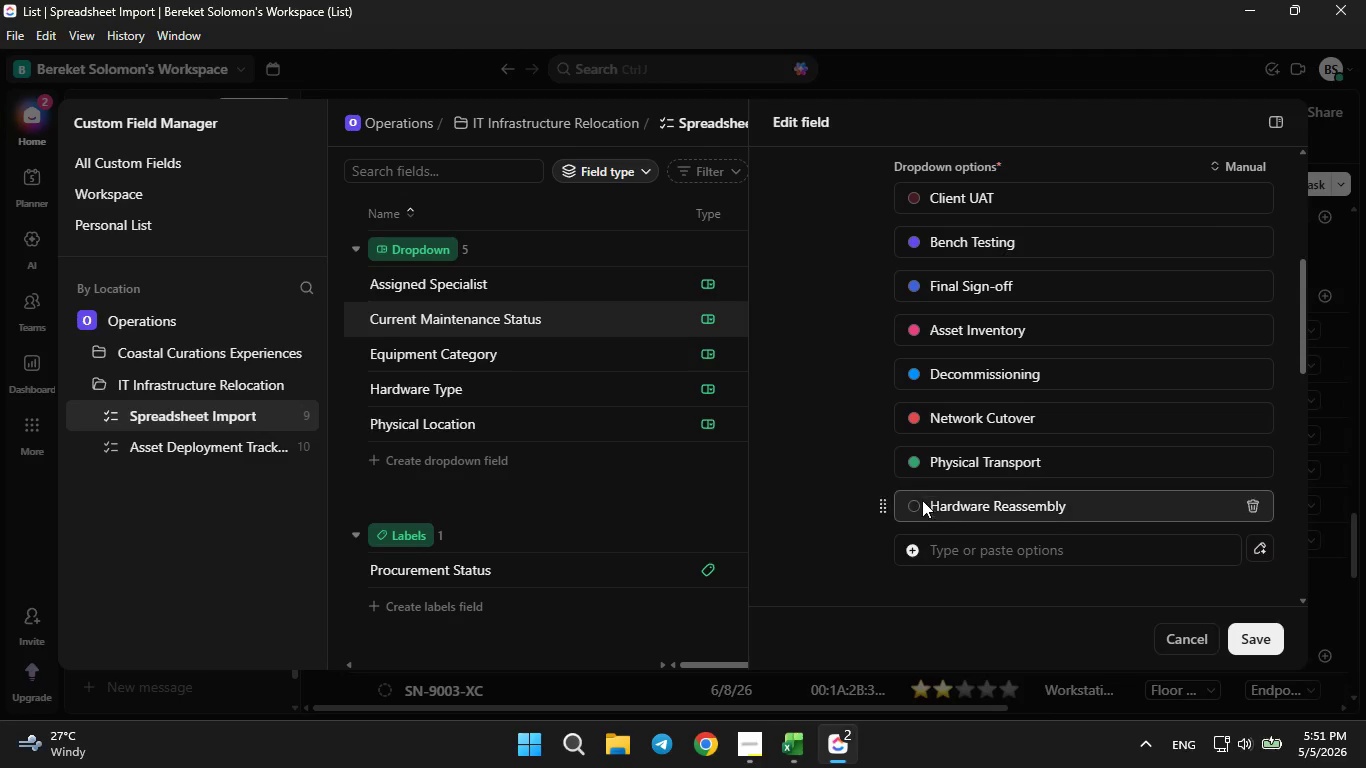 
left_click([918, 507])
 